 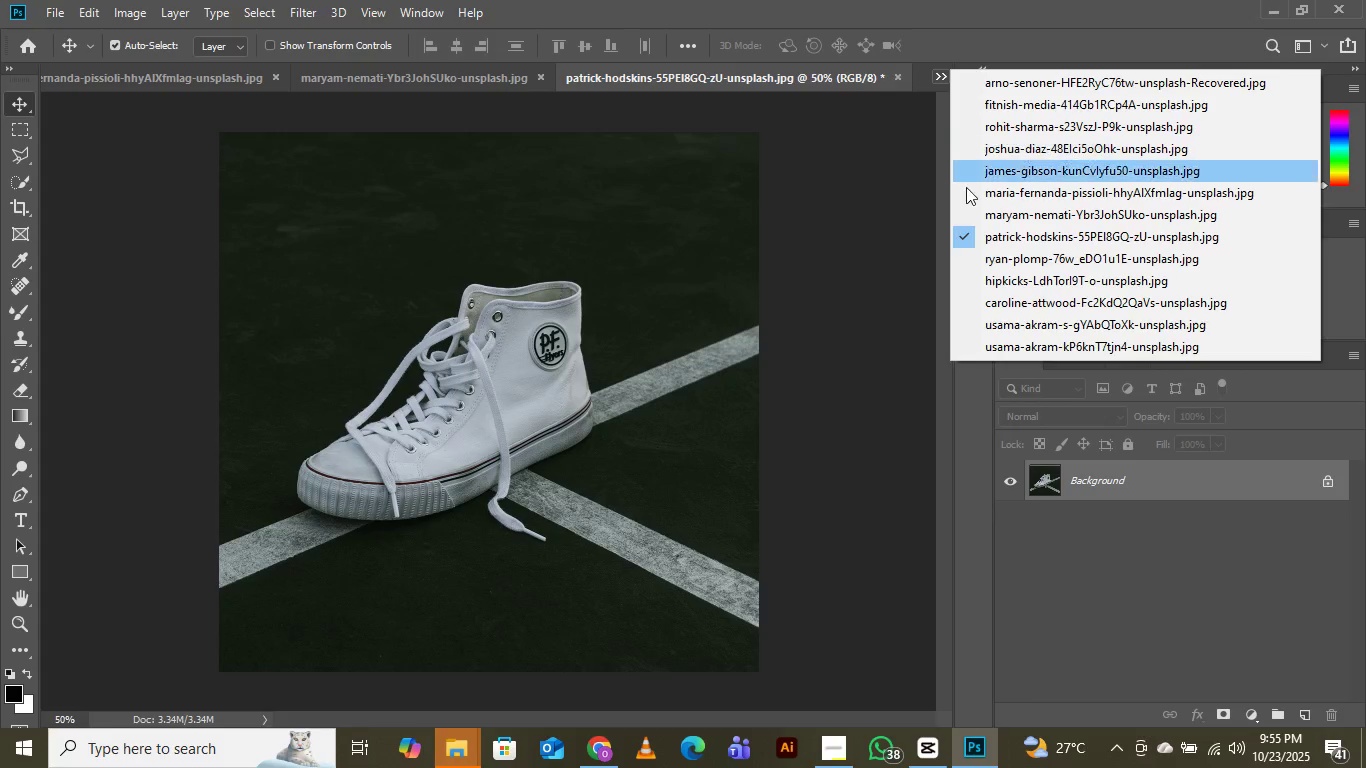 
left_click([1000, 256])
 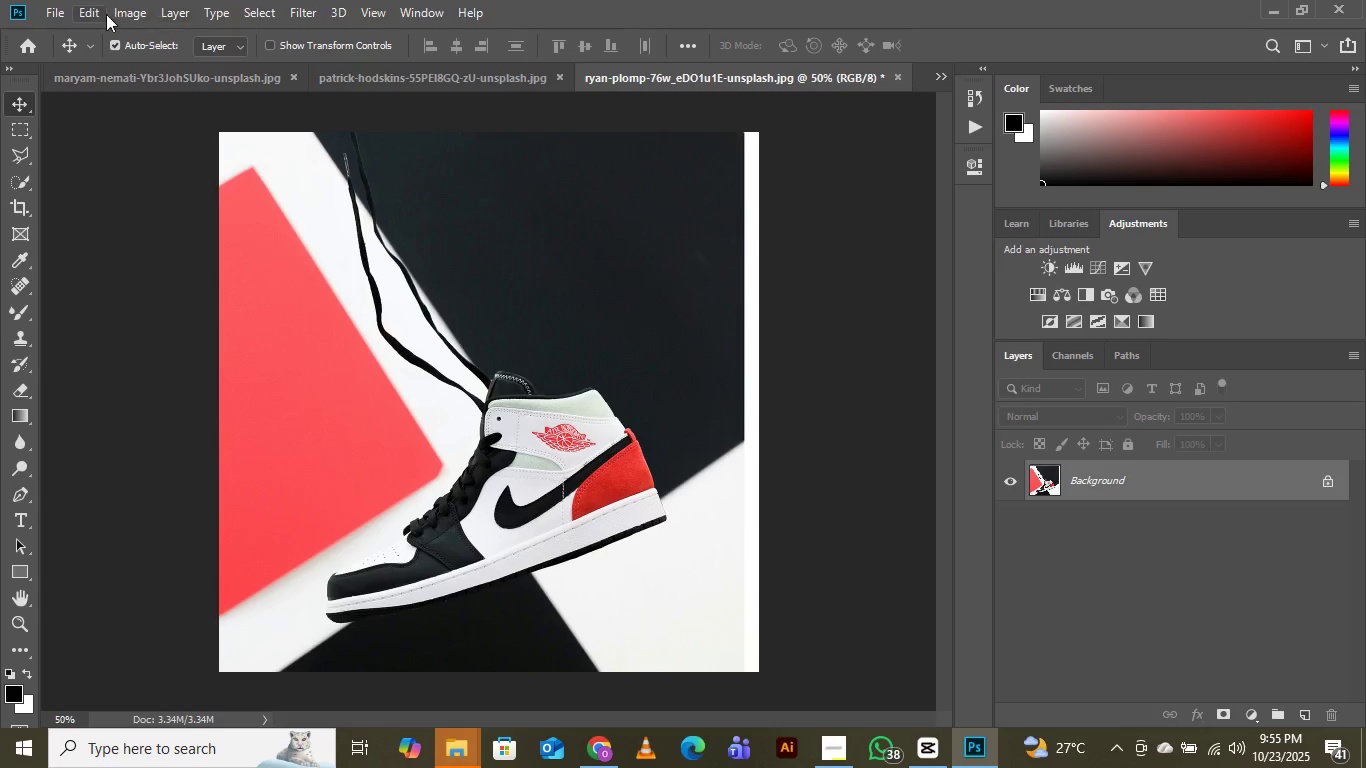 
wait(5.76)
 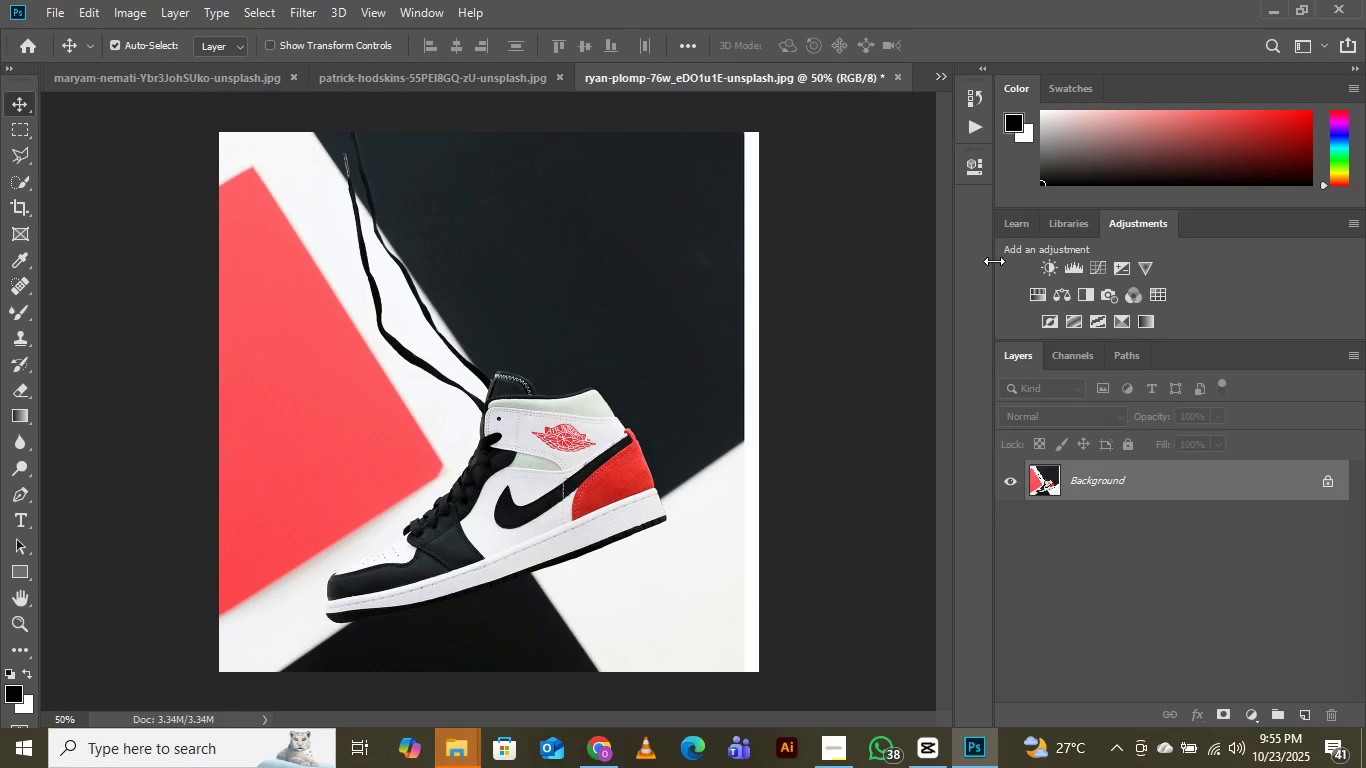 
left_click([49, 9])
 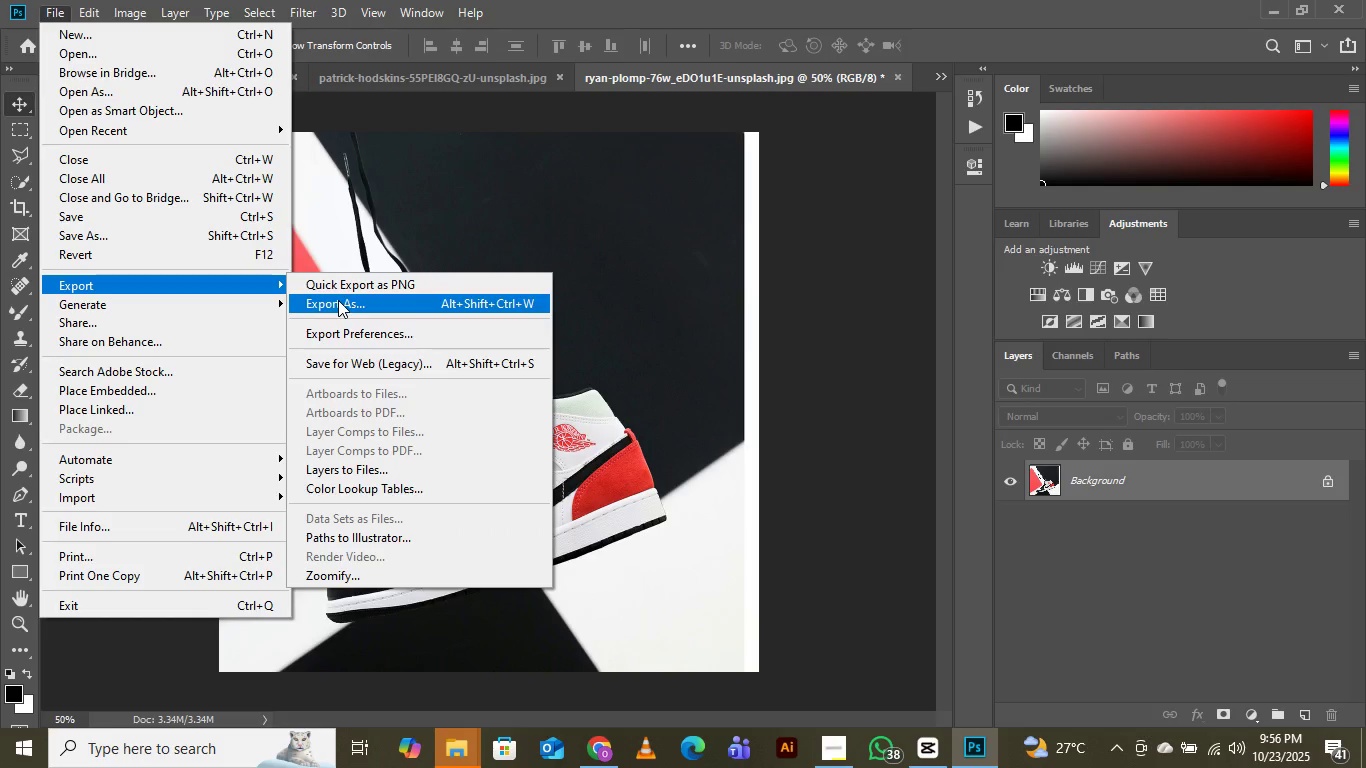 
wait(7.9)
 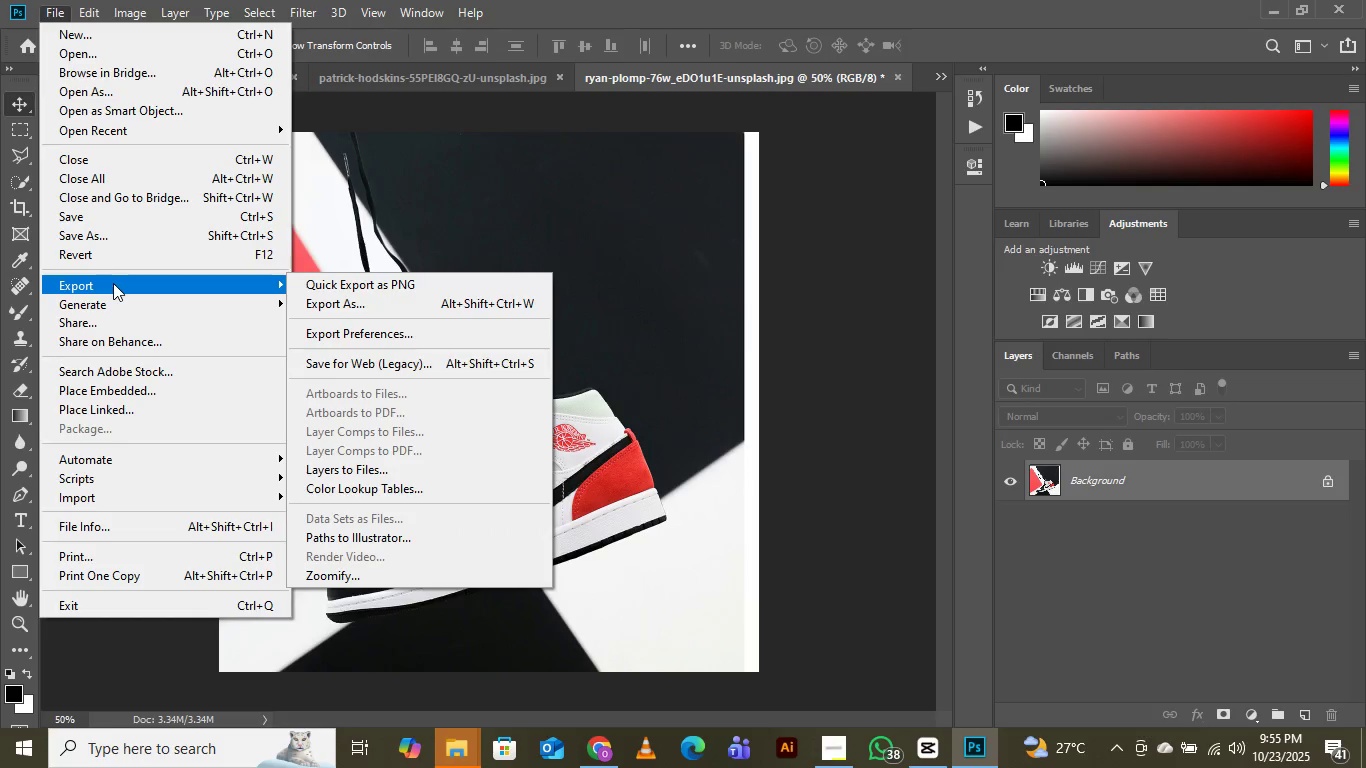 
left_click([338, 300])
 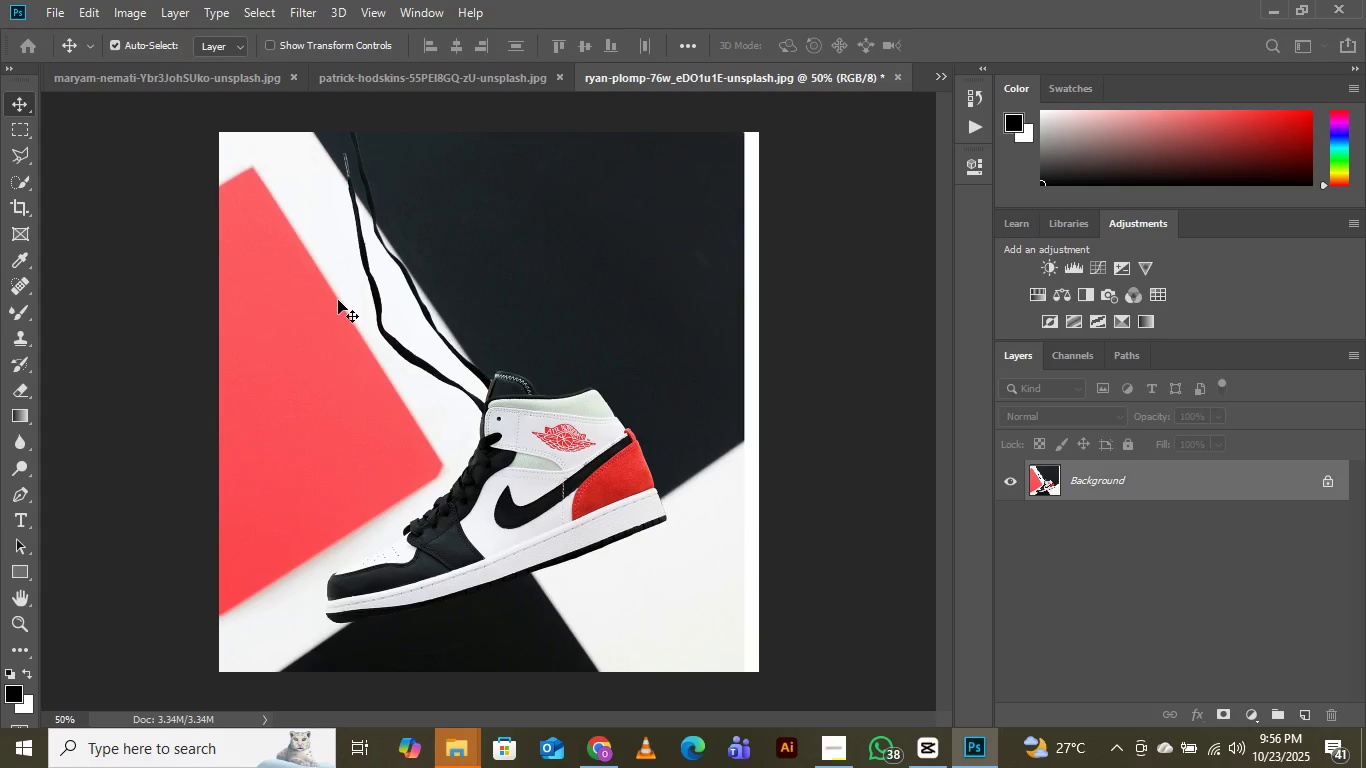 
mouse_move([358, 282])
 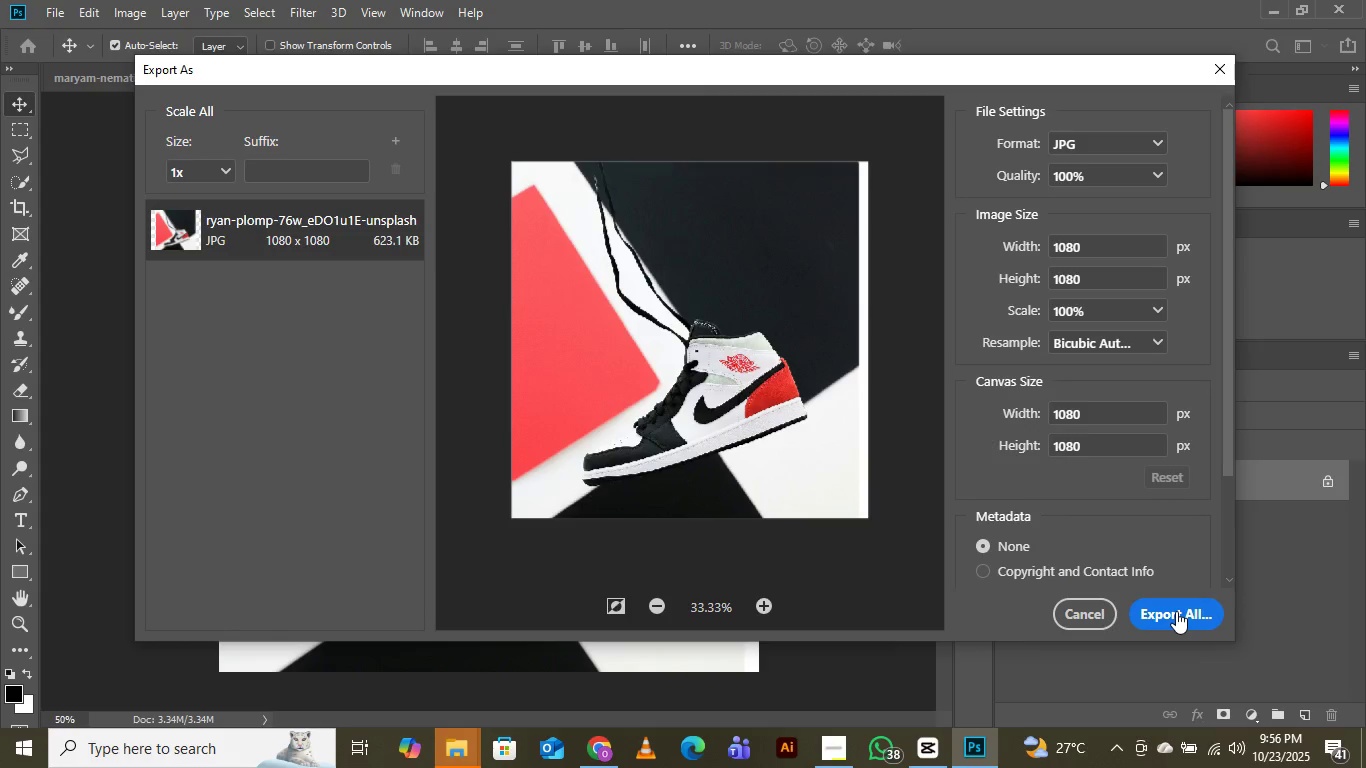 
left_click([1176, 611])
 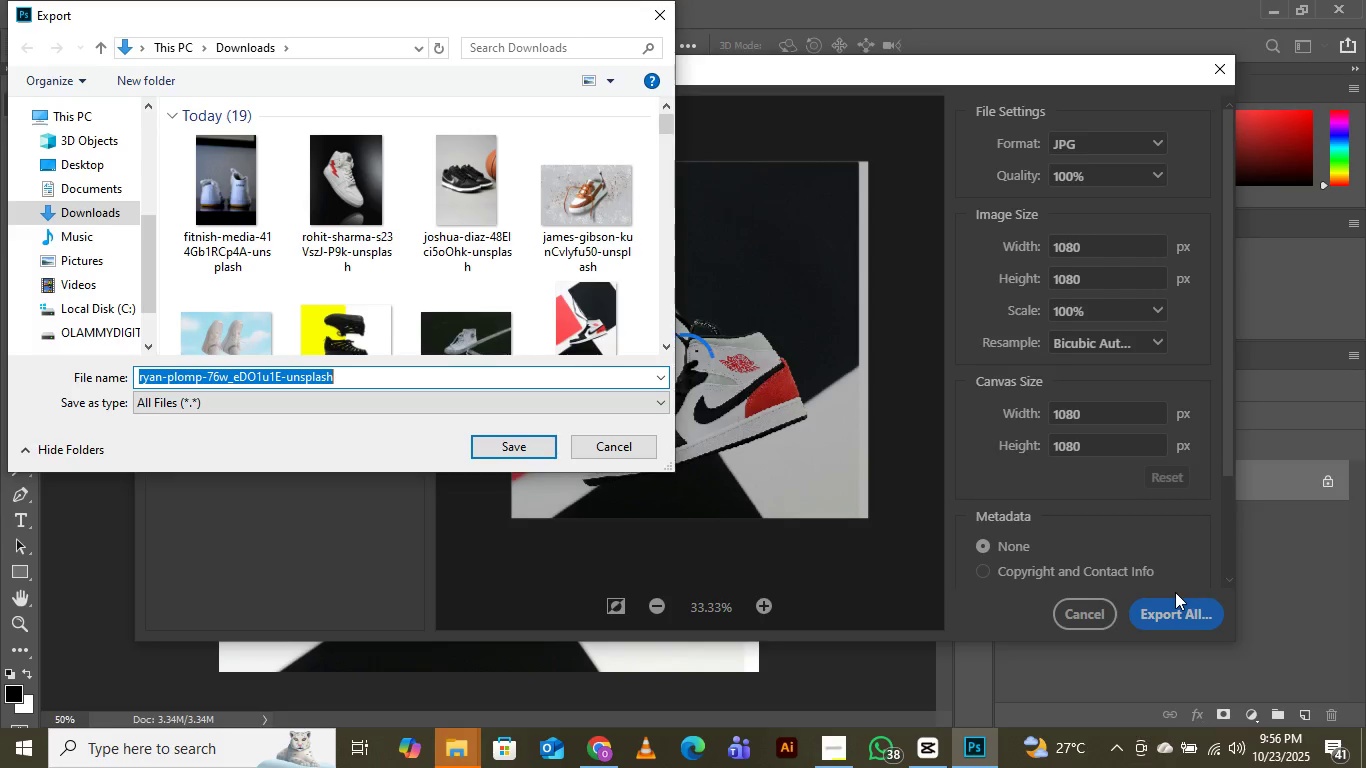 
wait(9.86)
 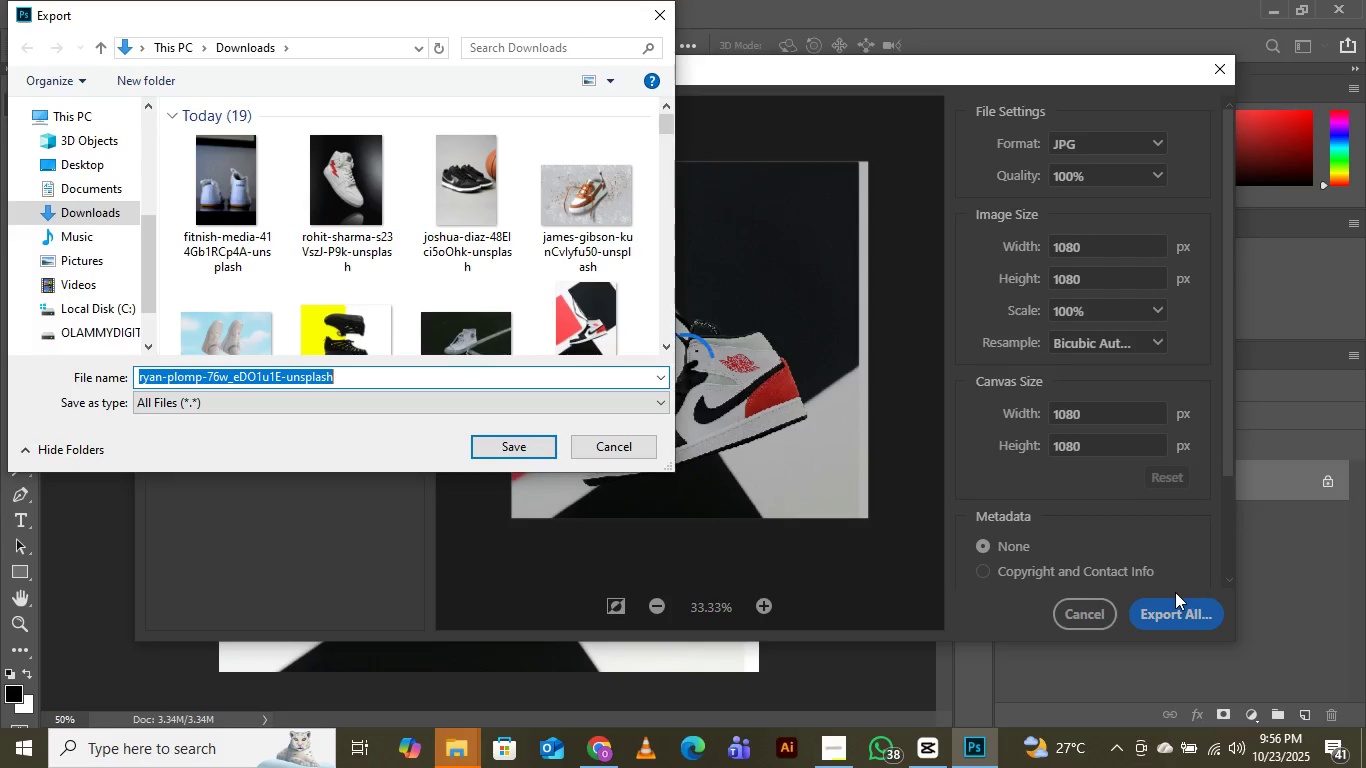 
scroll: coordinate [438, 256], scroll_direction: down, amount: 2.0
 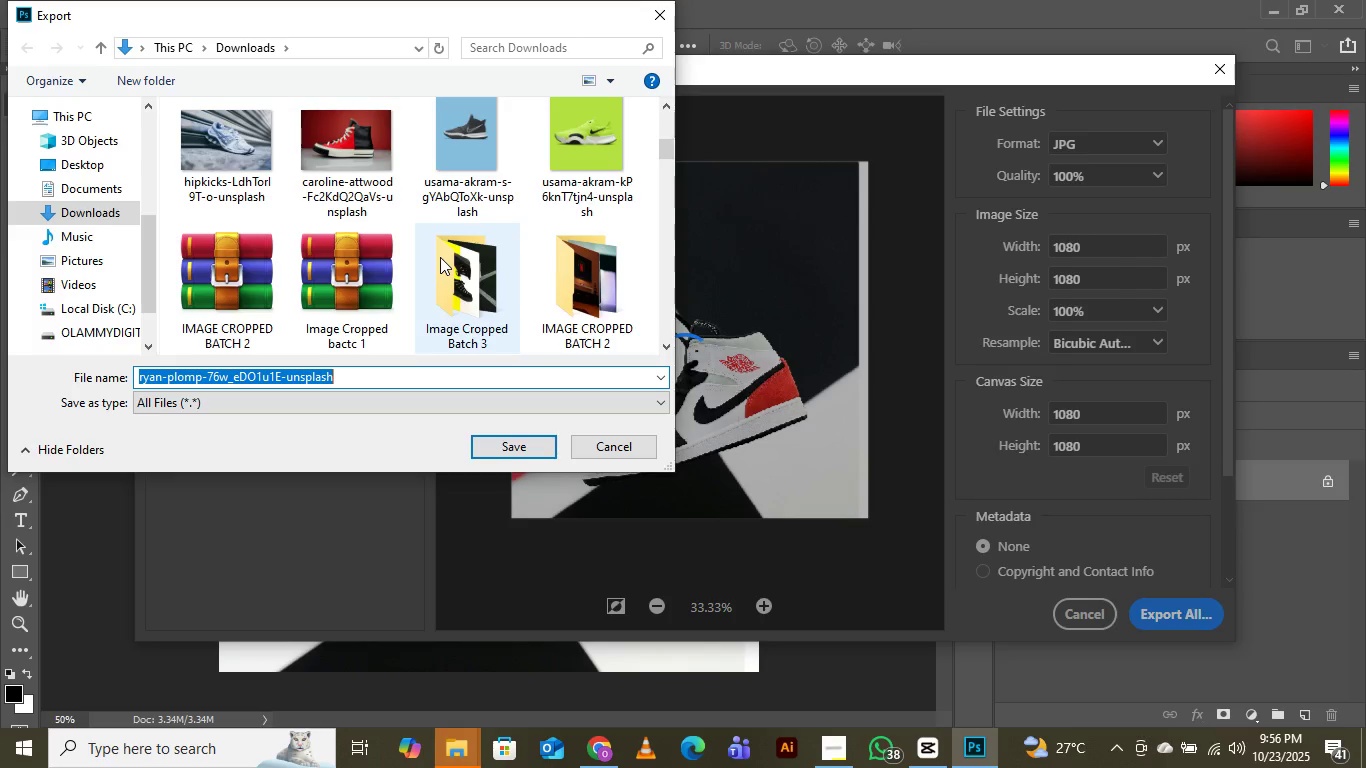 
double_click([440, 257])
 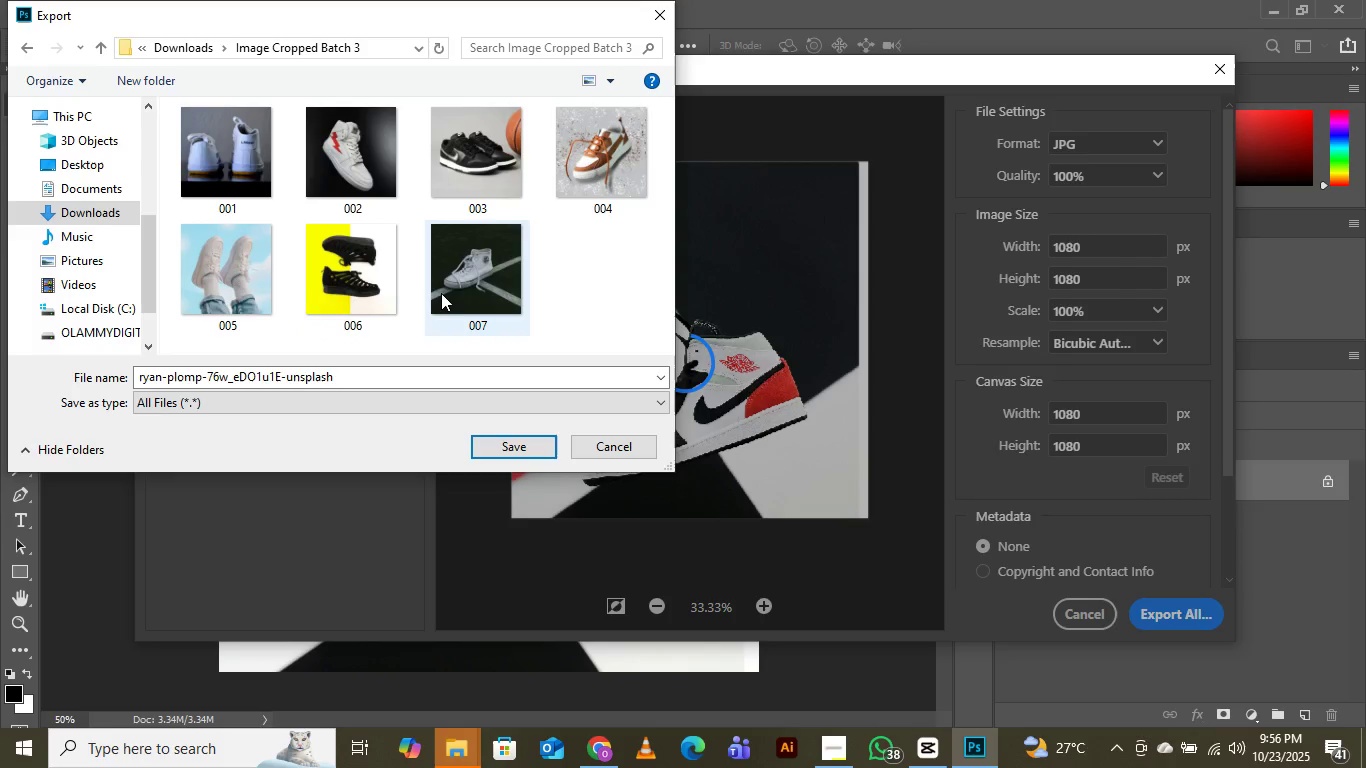 
left_click([441, 292])
 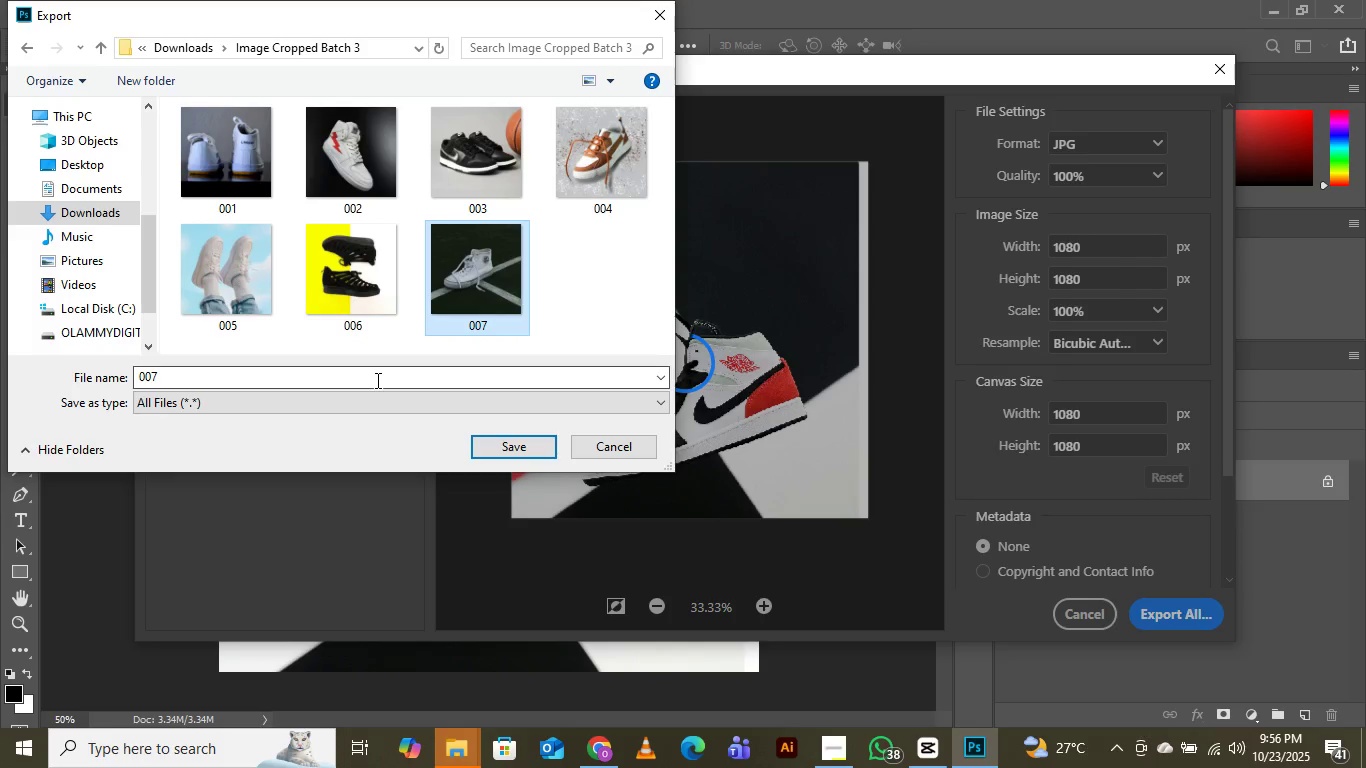 
left_click([376, 380])
 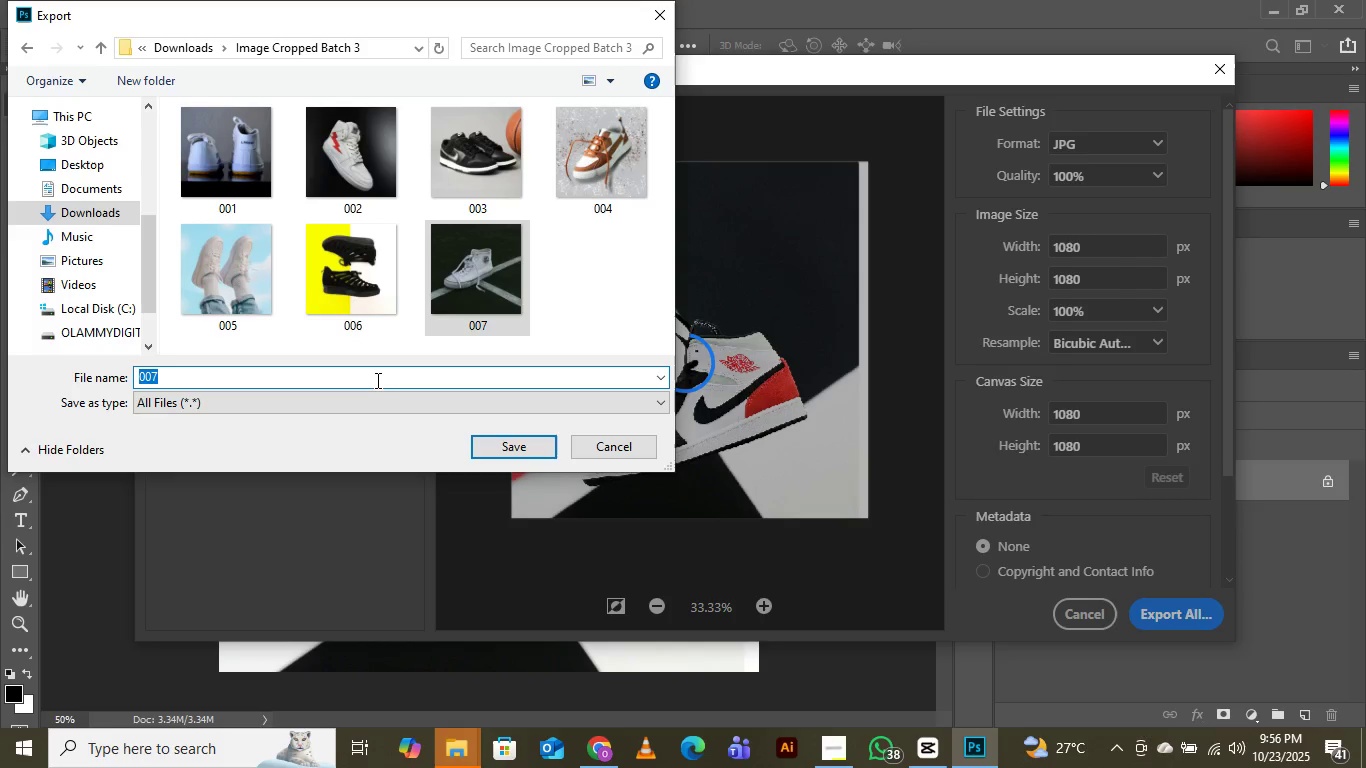 
key(ArrowRight)
 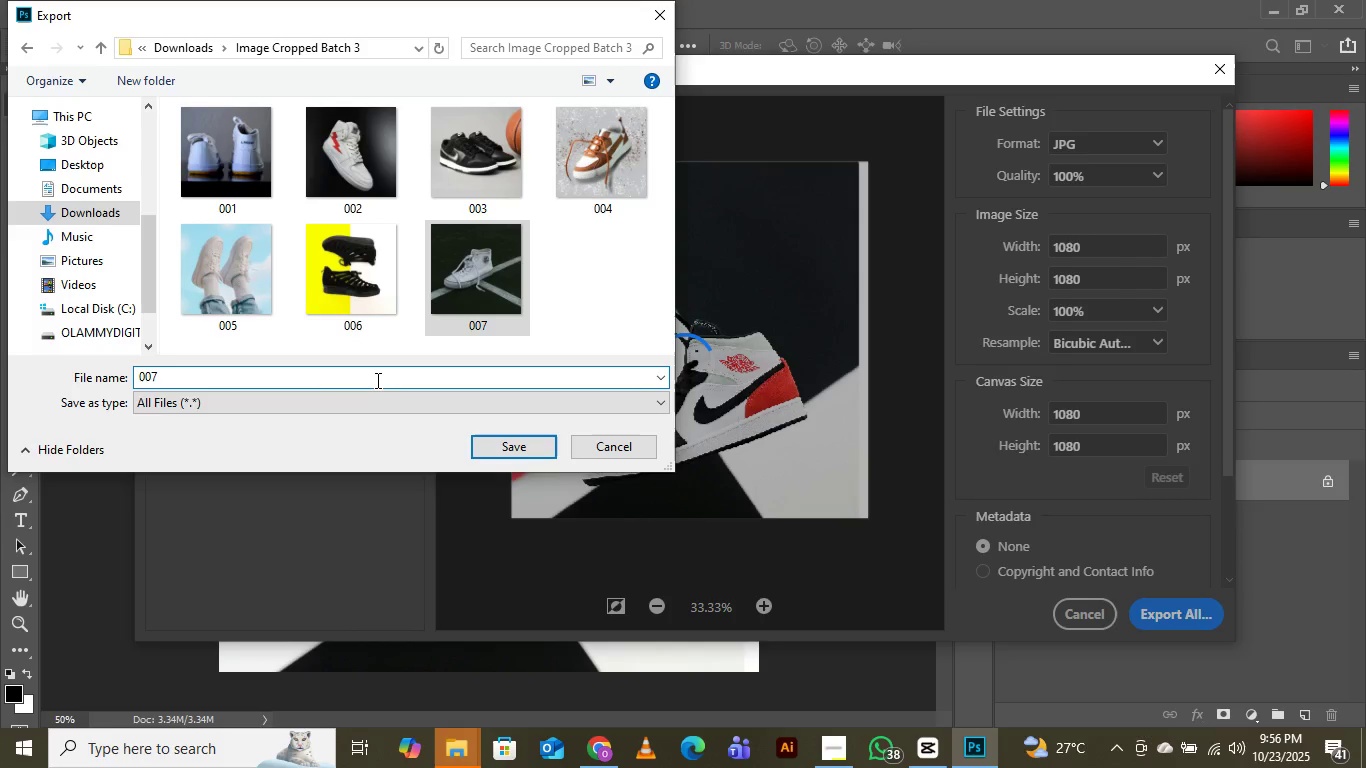 
key(Backspace)
 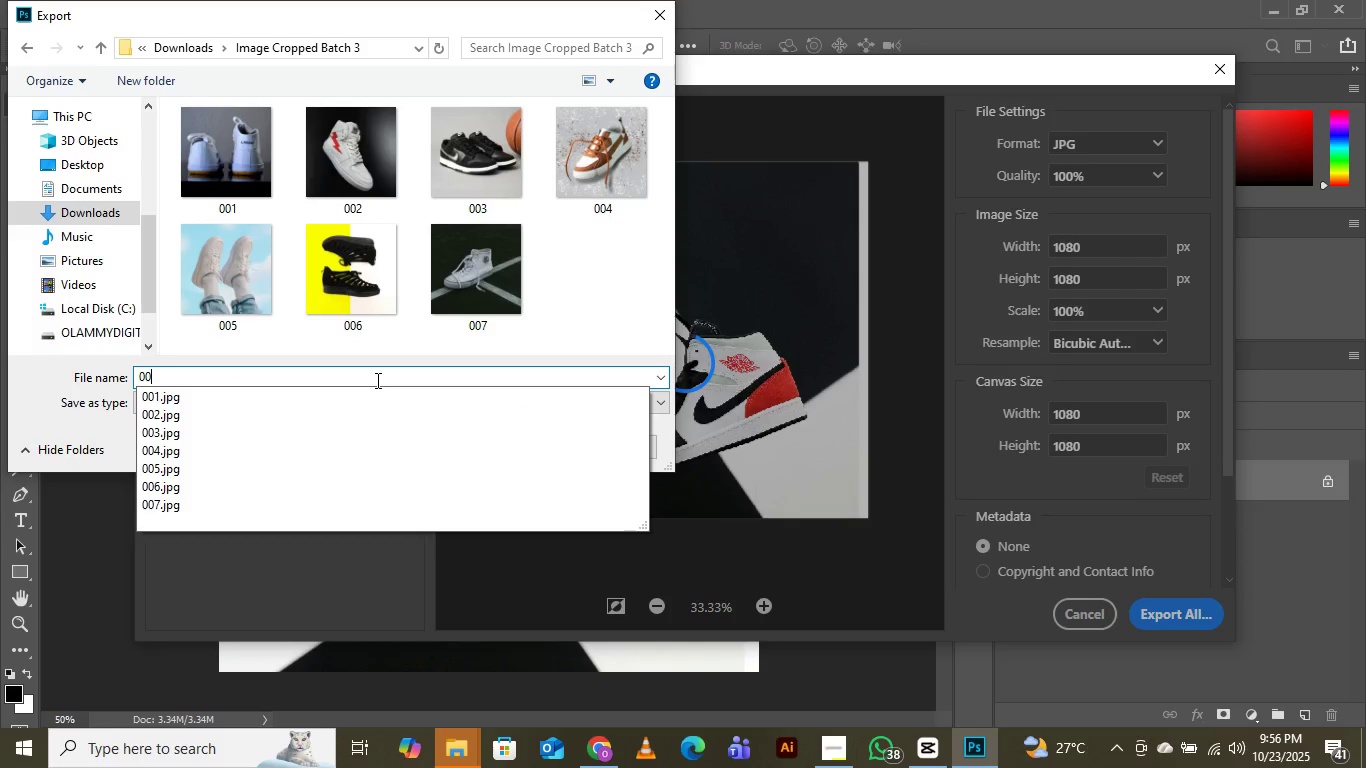 
key(8)
 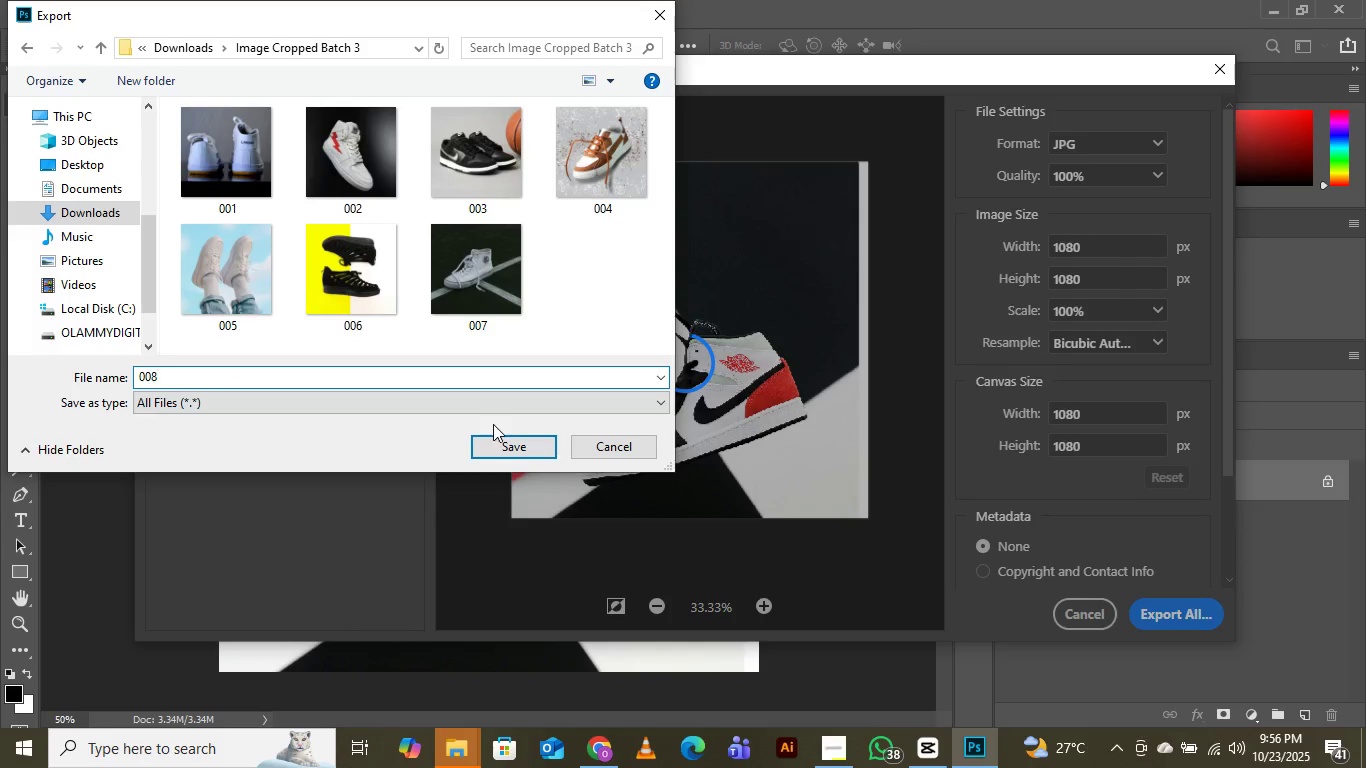 
left_click([501, 447])
 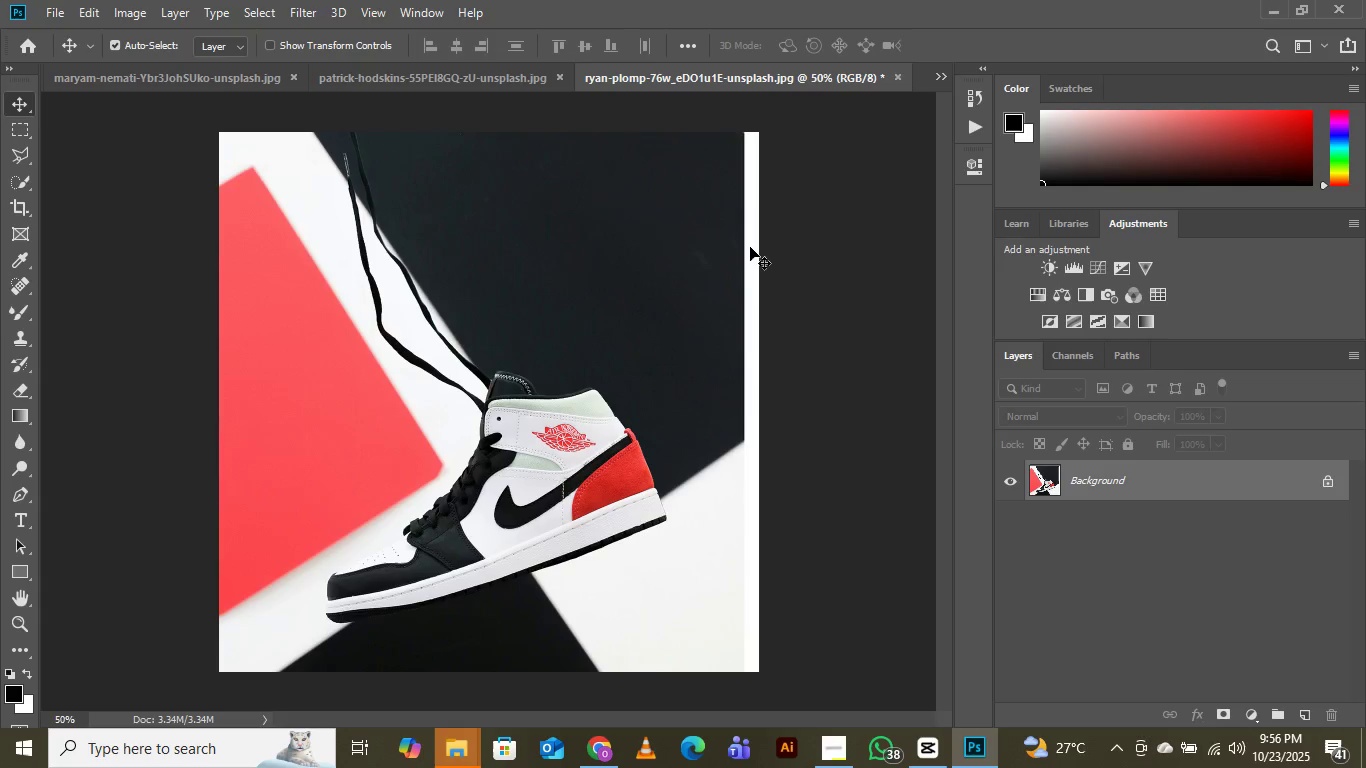 
wait(8.35)
 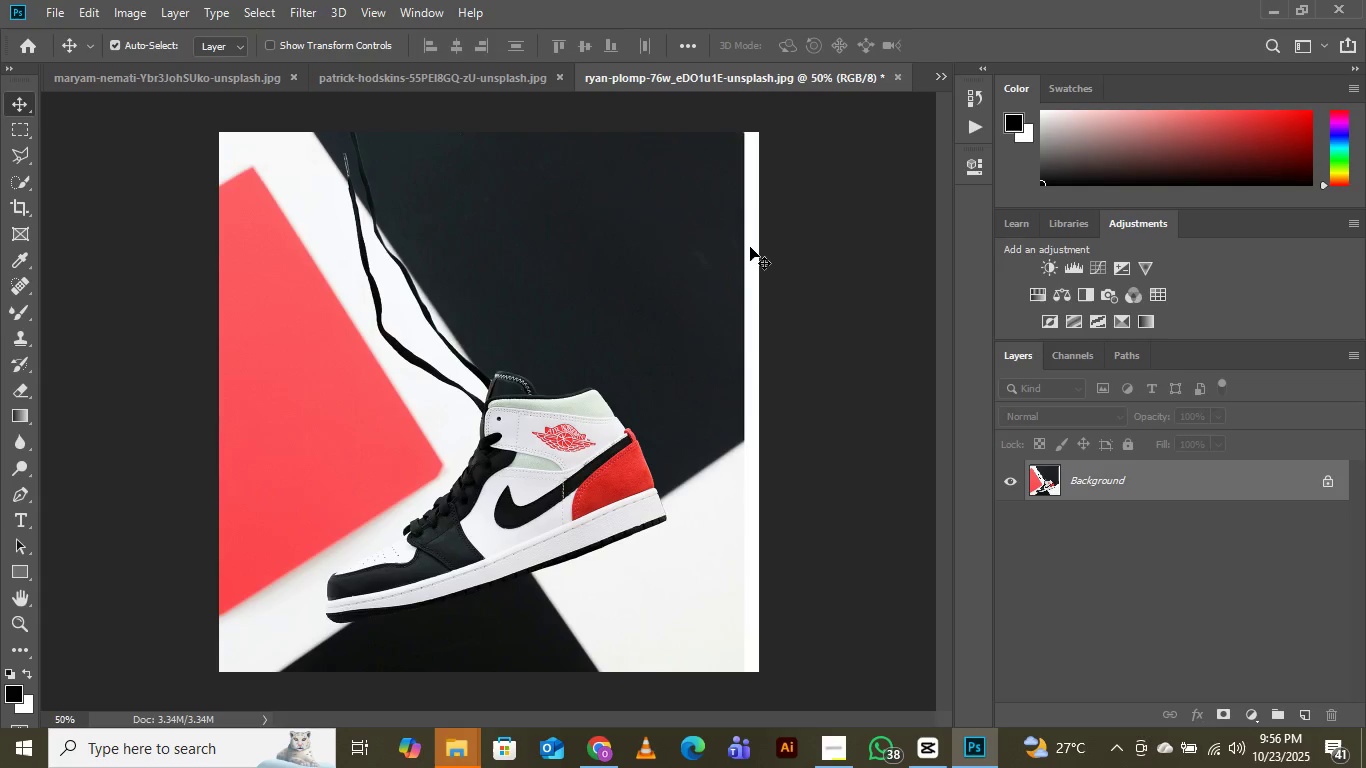 
left_click([944, 75])
 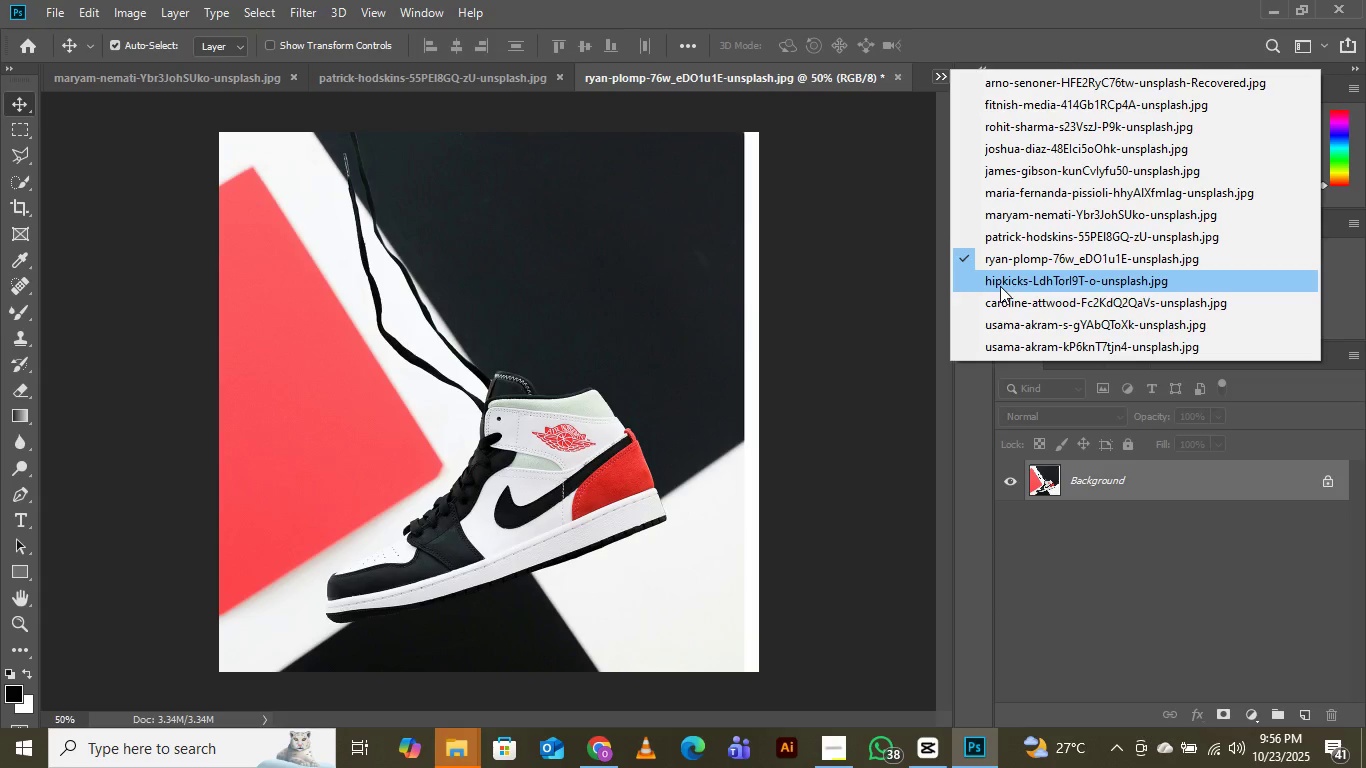 
left_click([1000, 282])
 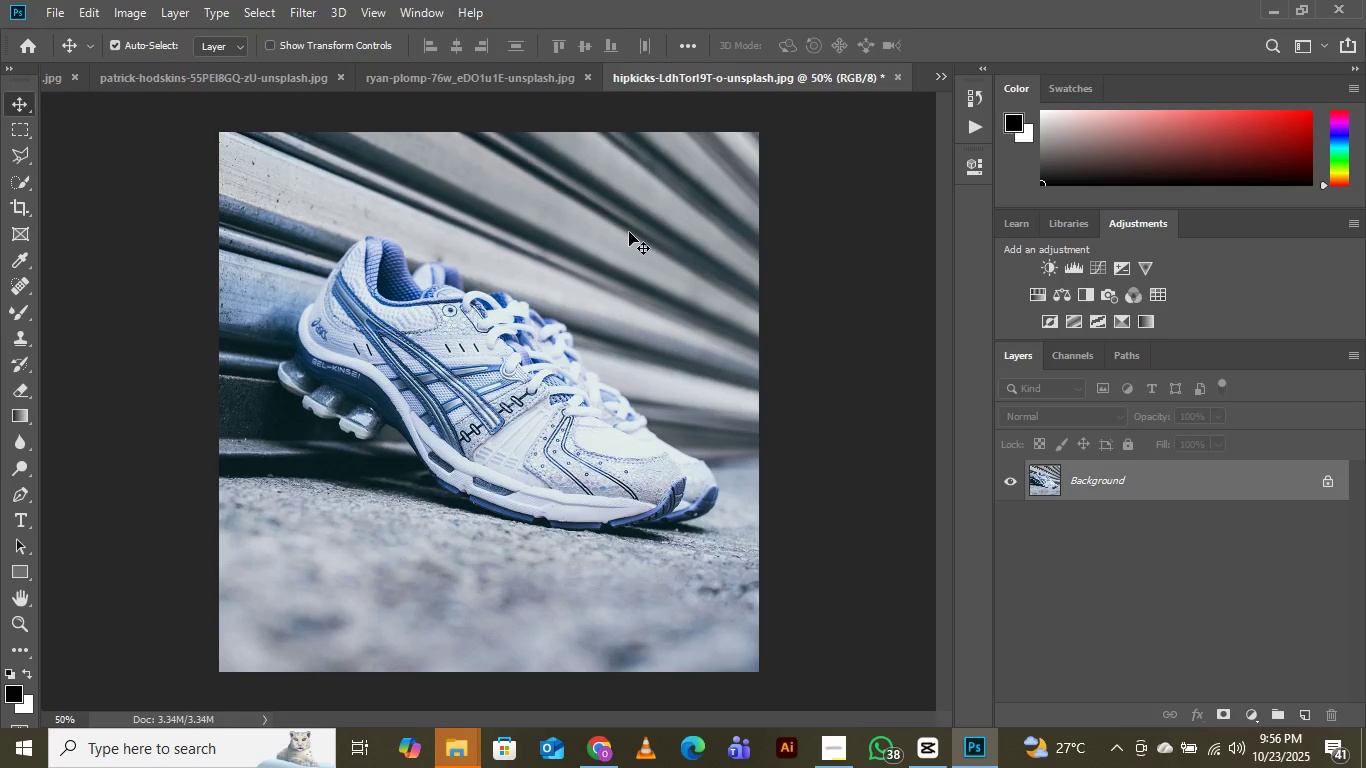 
wait(21.44)
 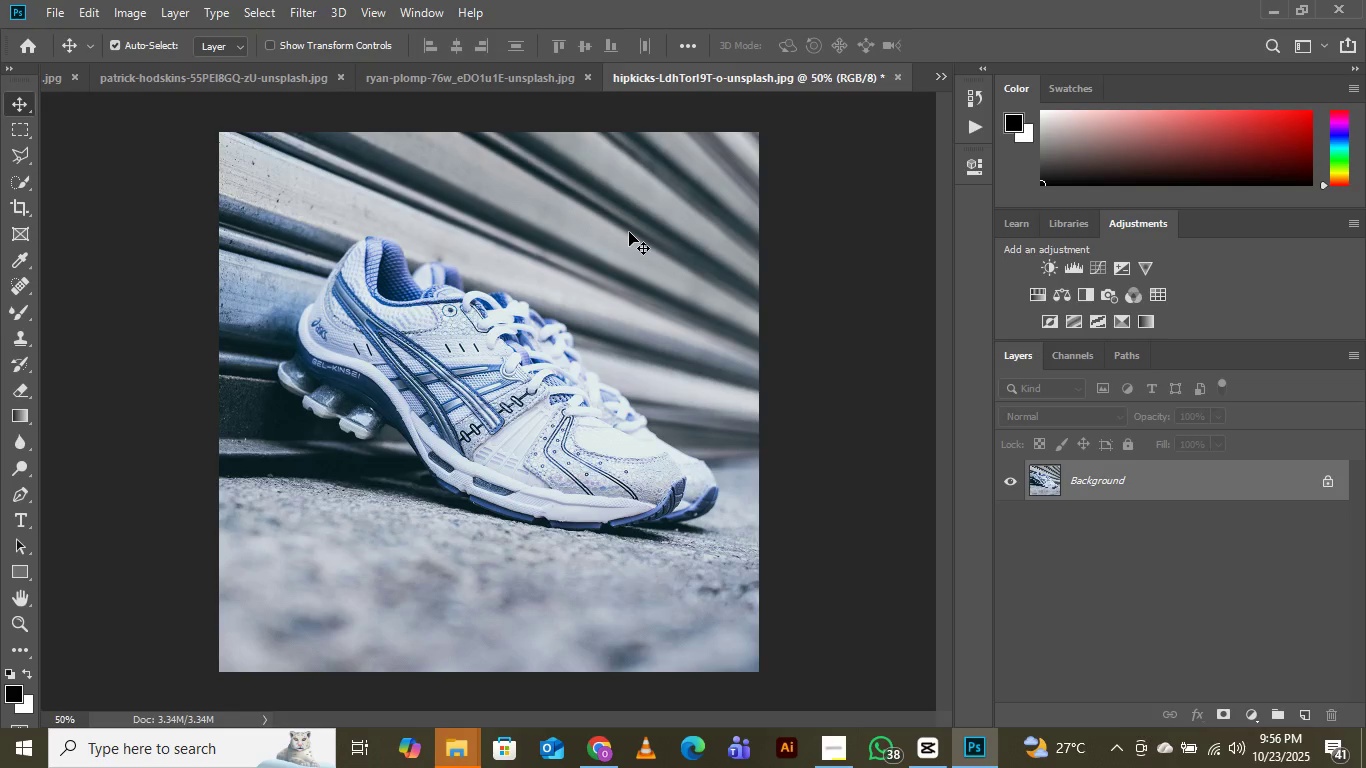 
left_click([64, 12])
 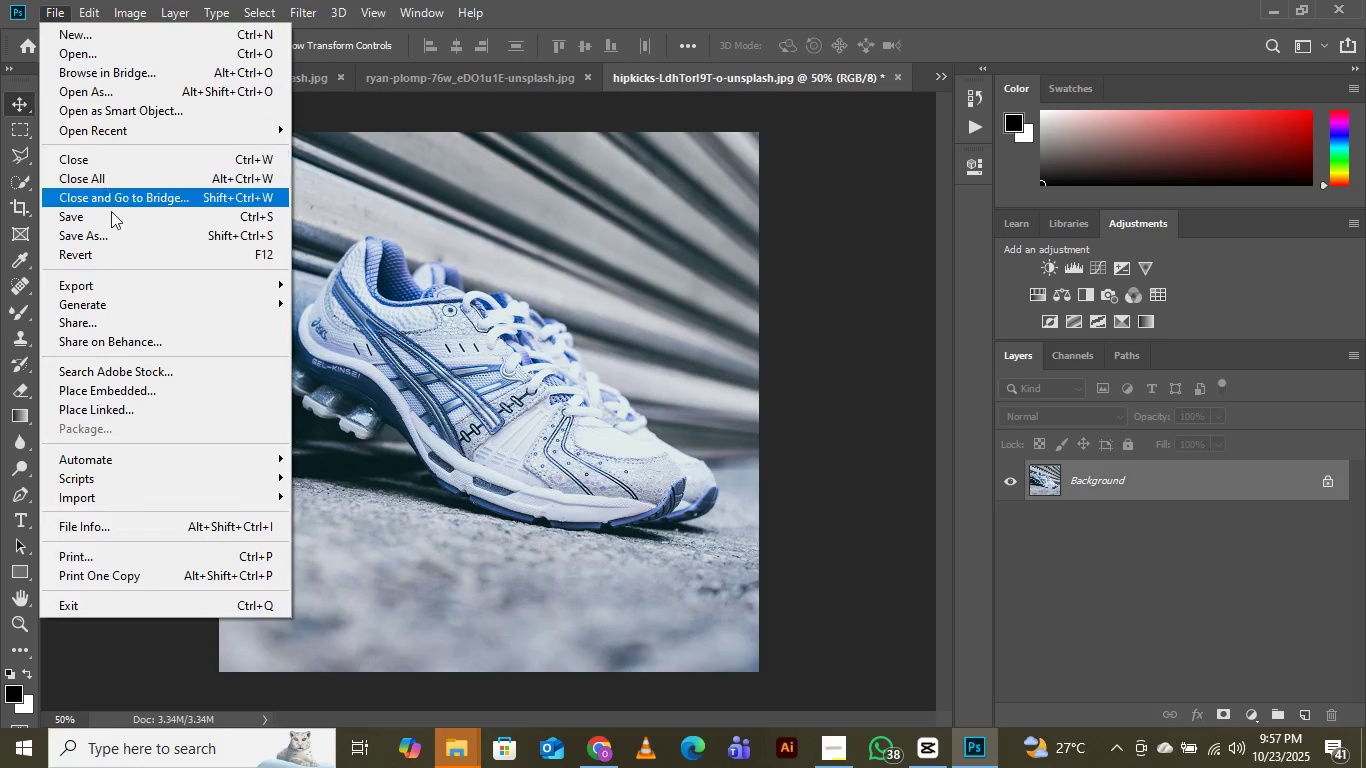 
mouse_move([140, 299])
 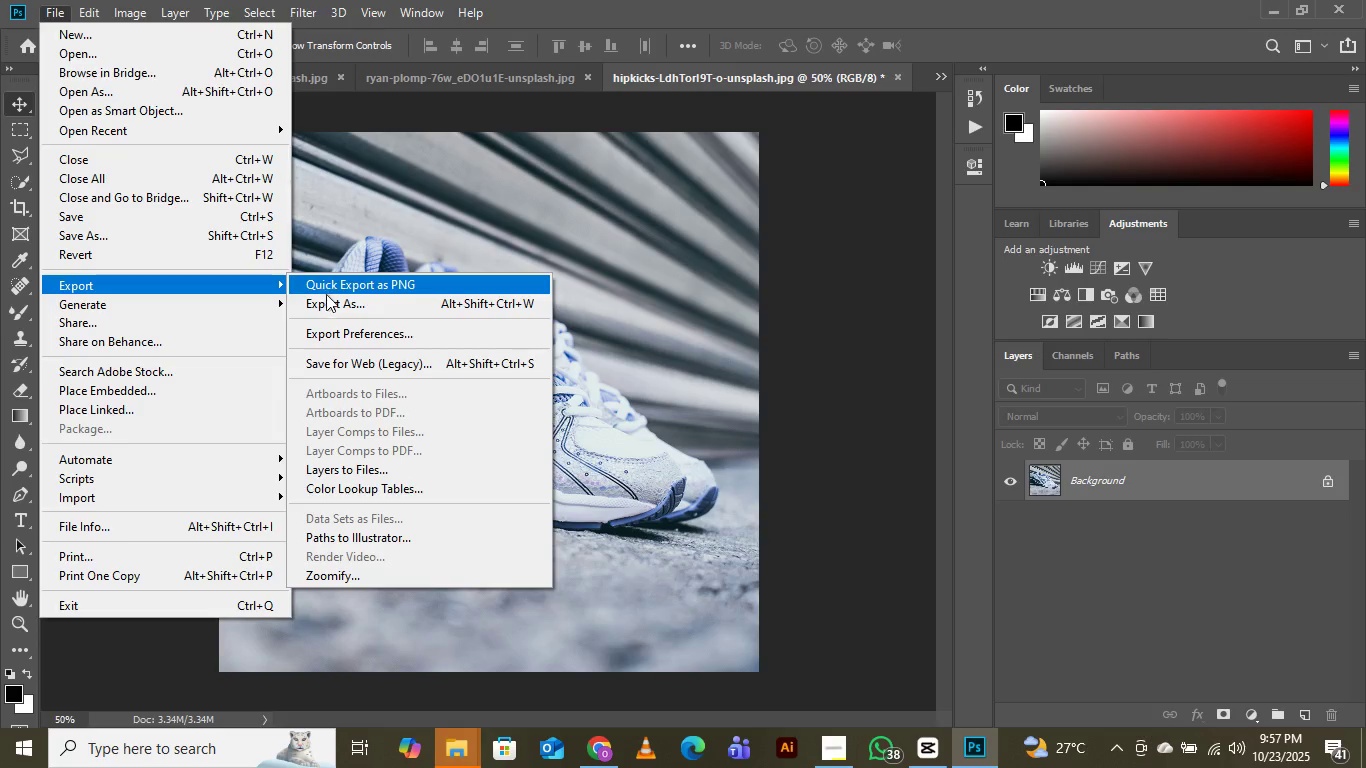 
left_click([332, 305])
 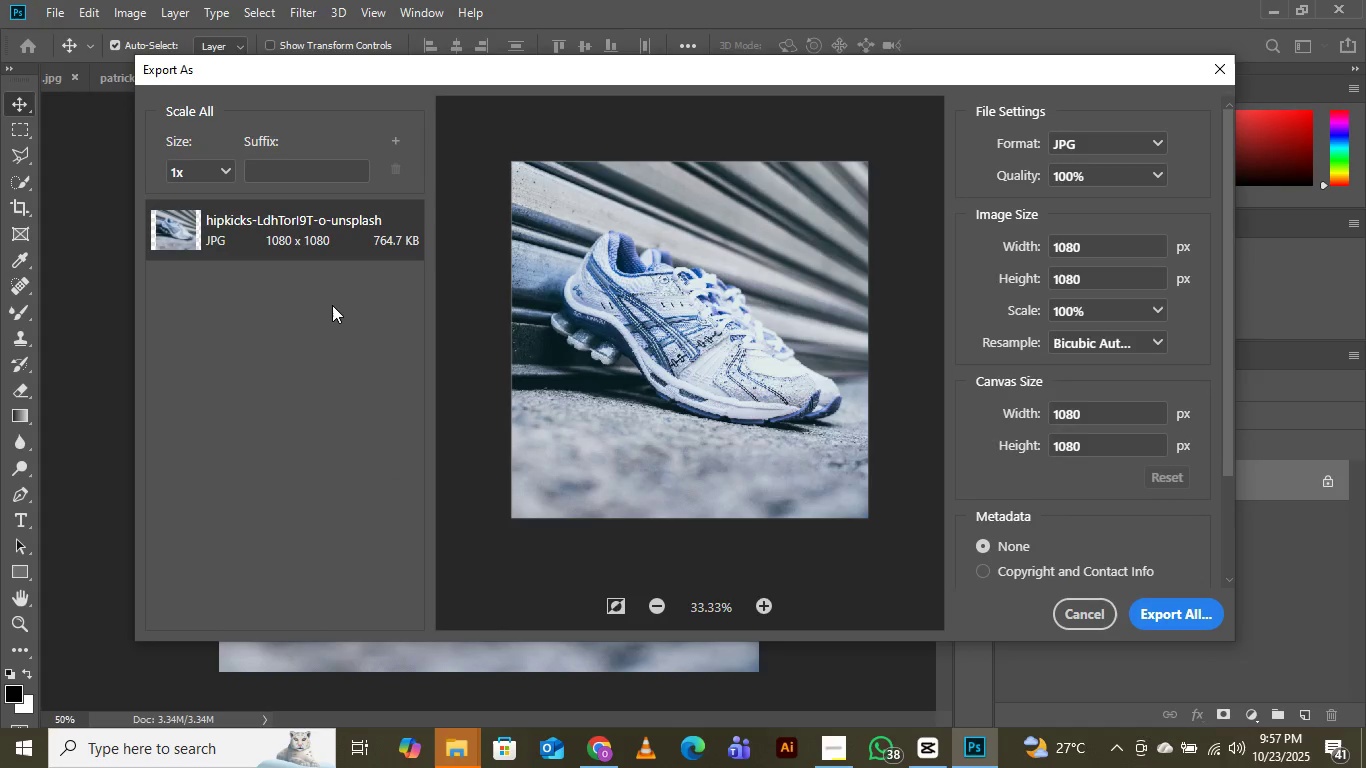 
wait(10.53)
 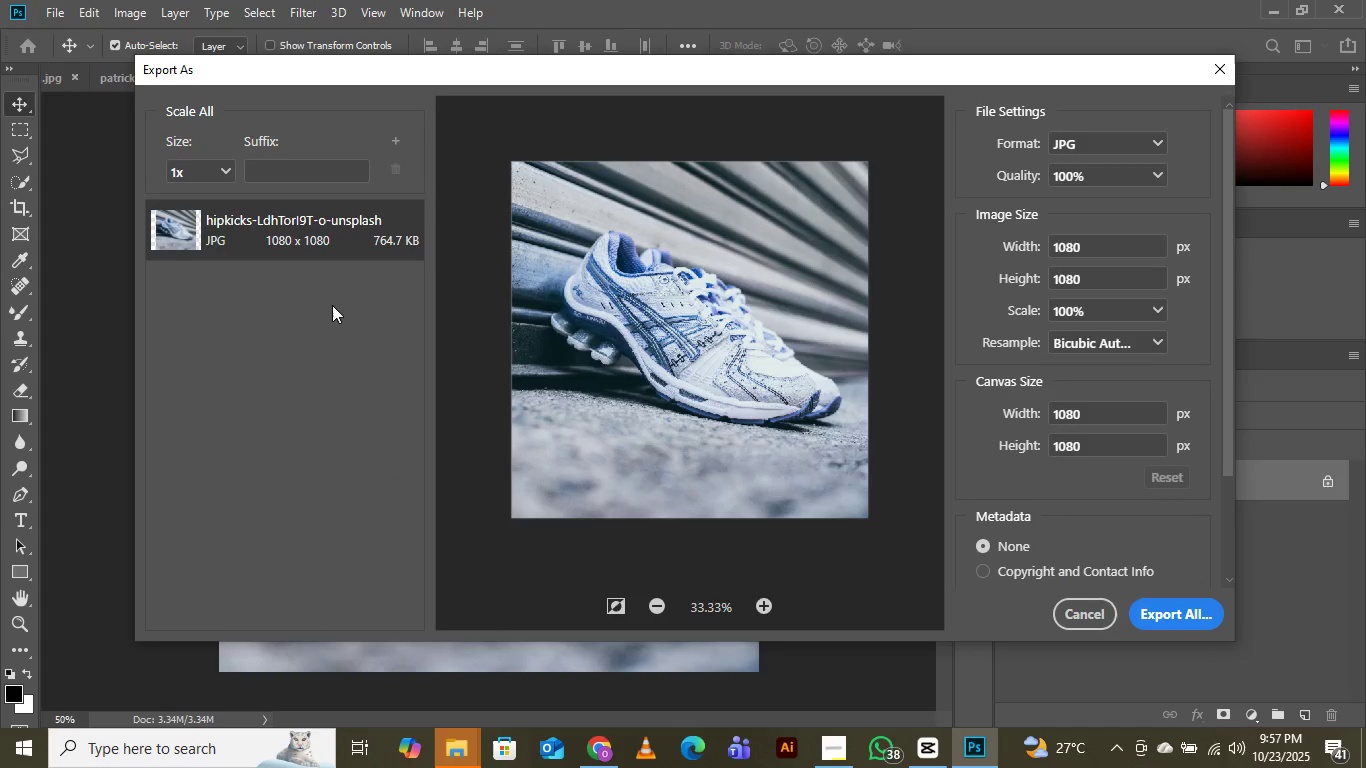 
left_click([1159, 607])
 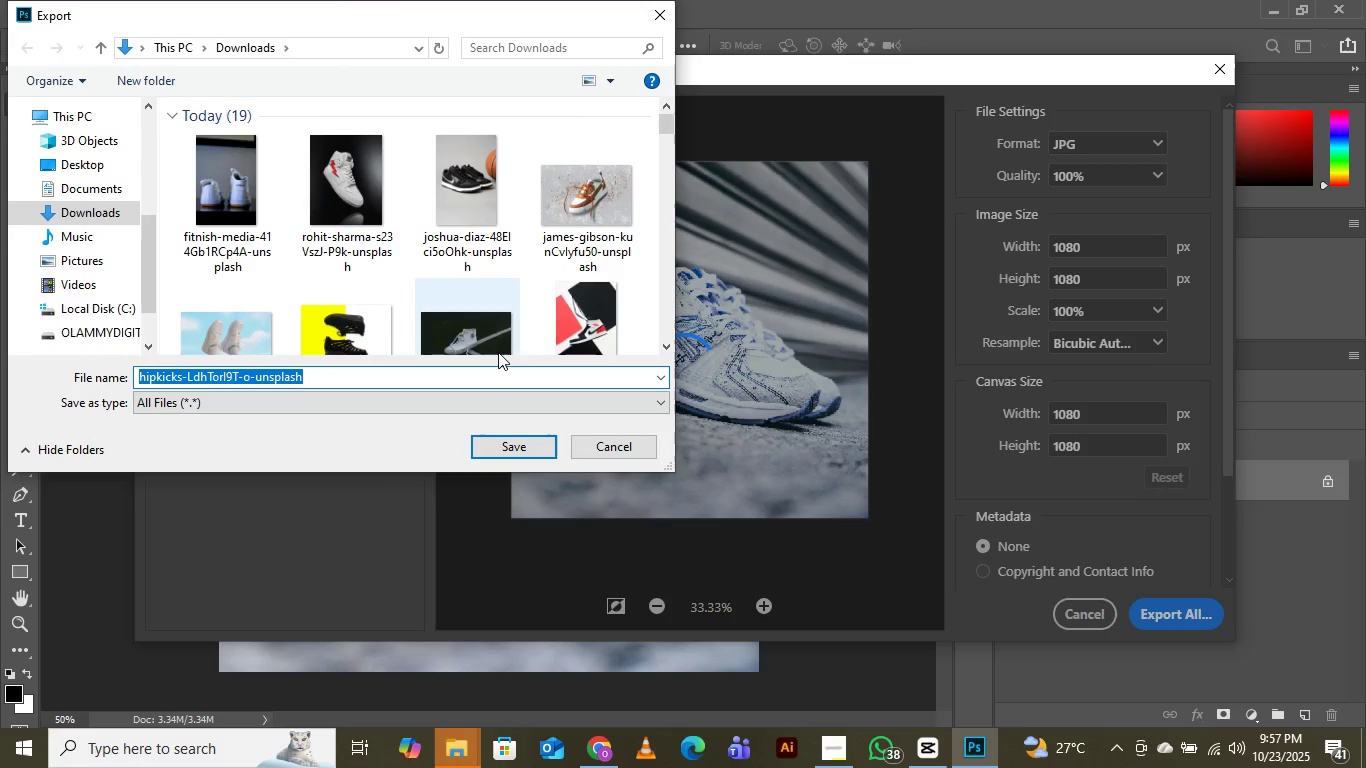 
scroll: coordinate [518, 220], scroll_direction: down, amount: 3.0
 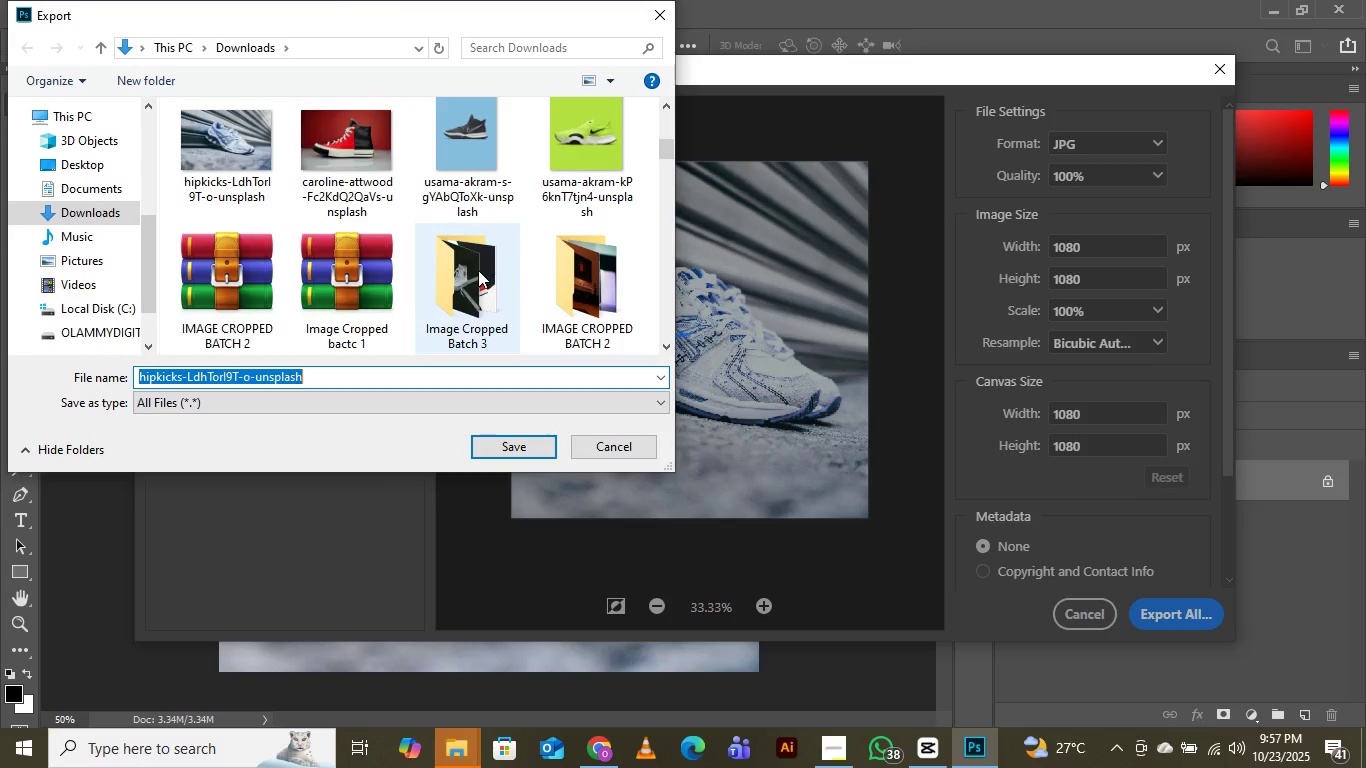 
double_click([478, 270])
 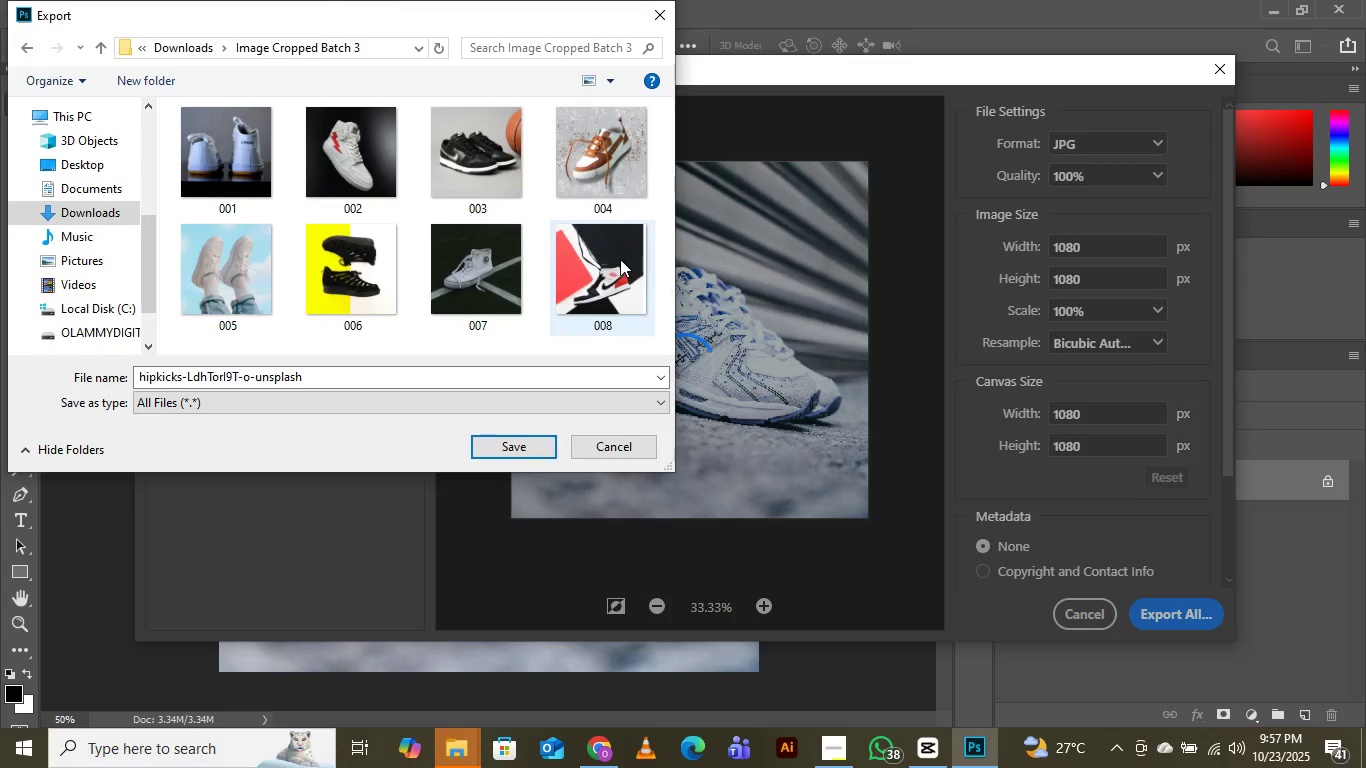 
scroll: coordinate [624, 258], scroll_direction: down, amount: 3.0
 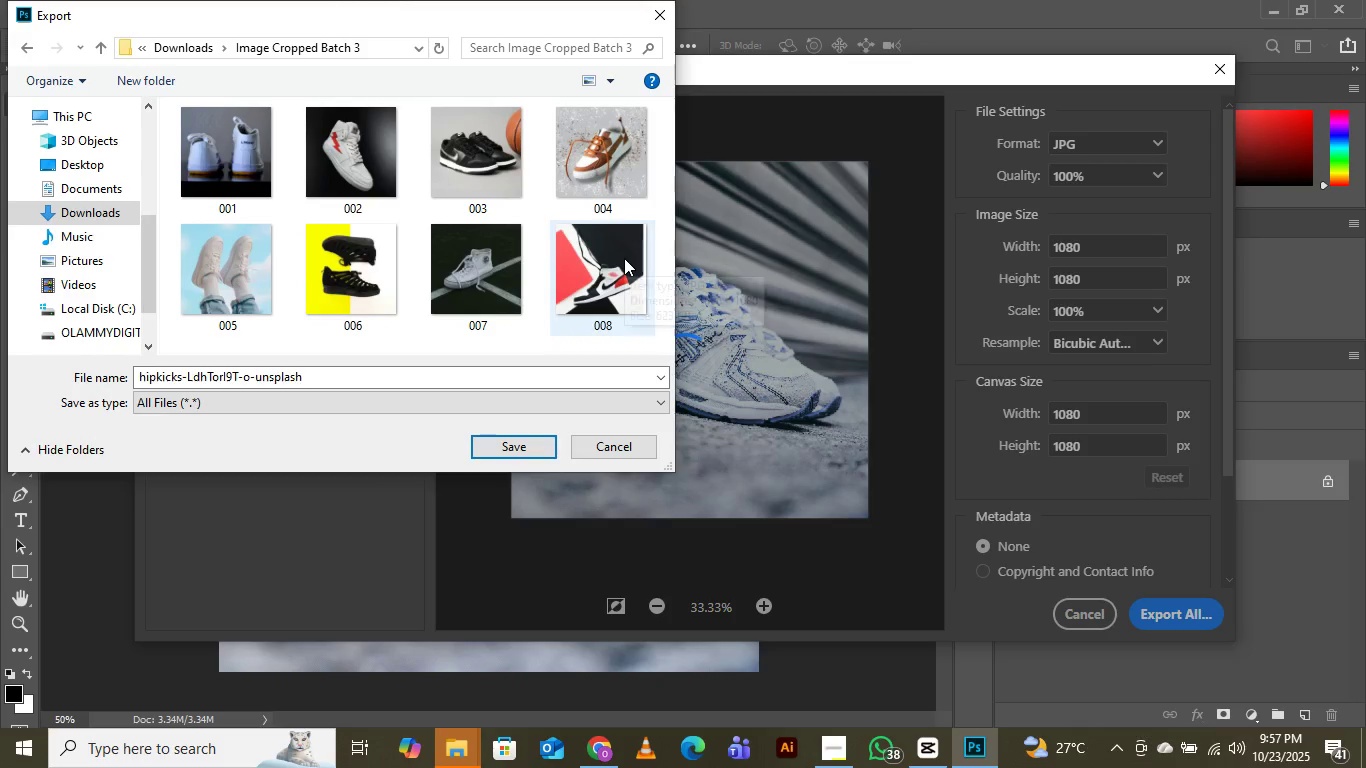 
left_click([624, 258])
 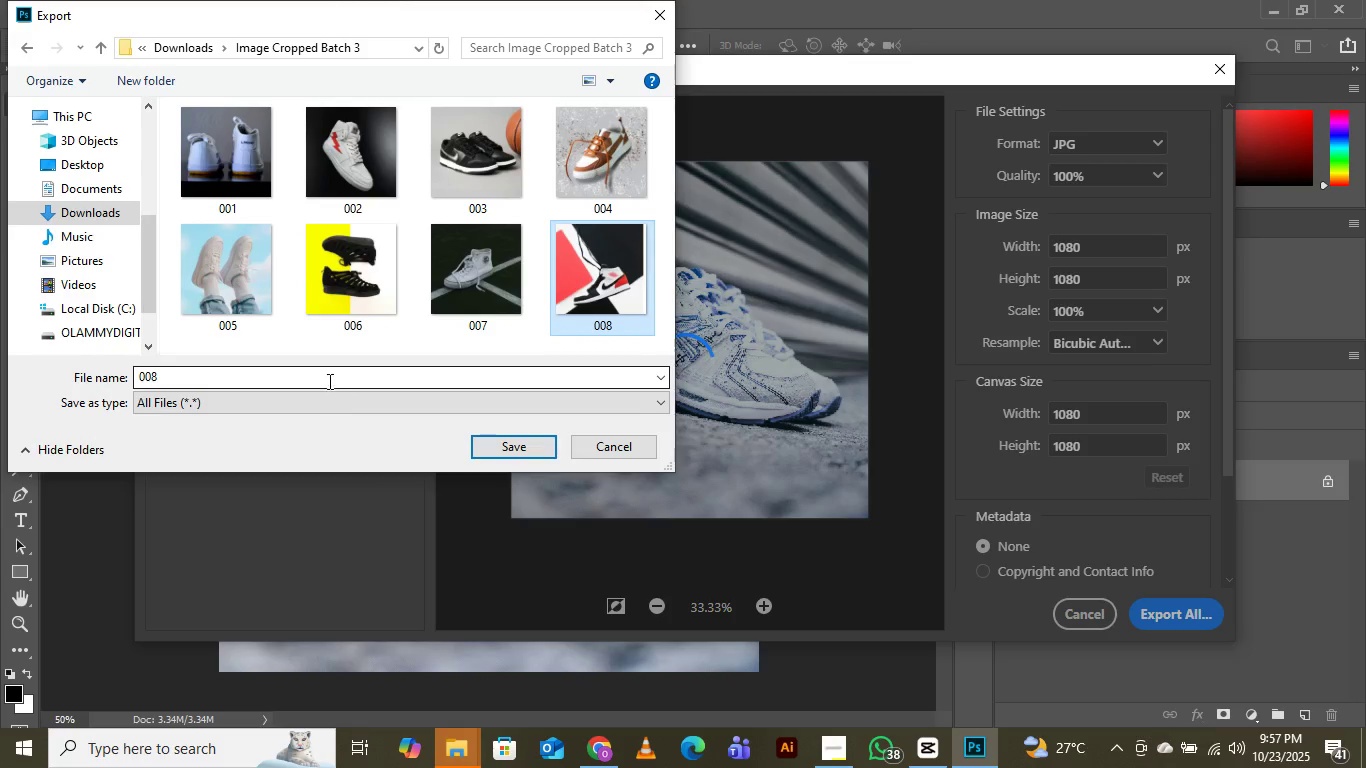 
left_click([328, 378])
 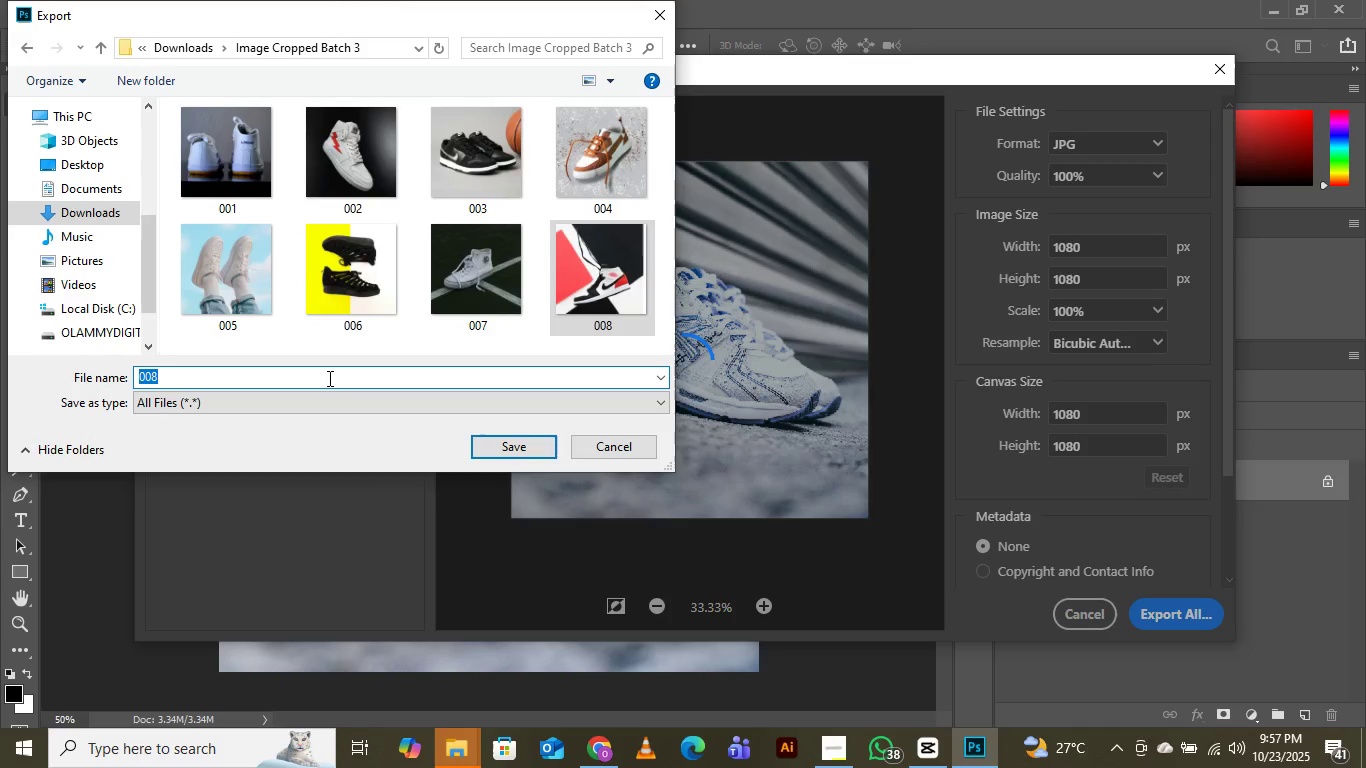 
key(ArrowRight)
 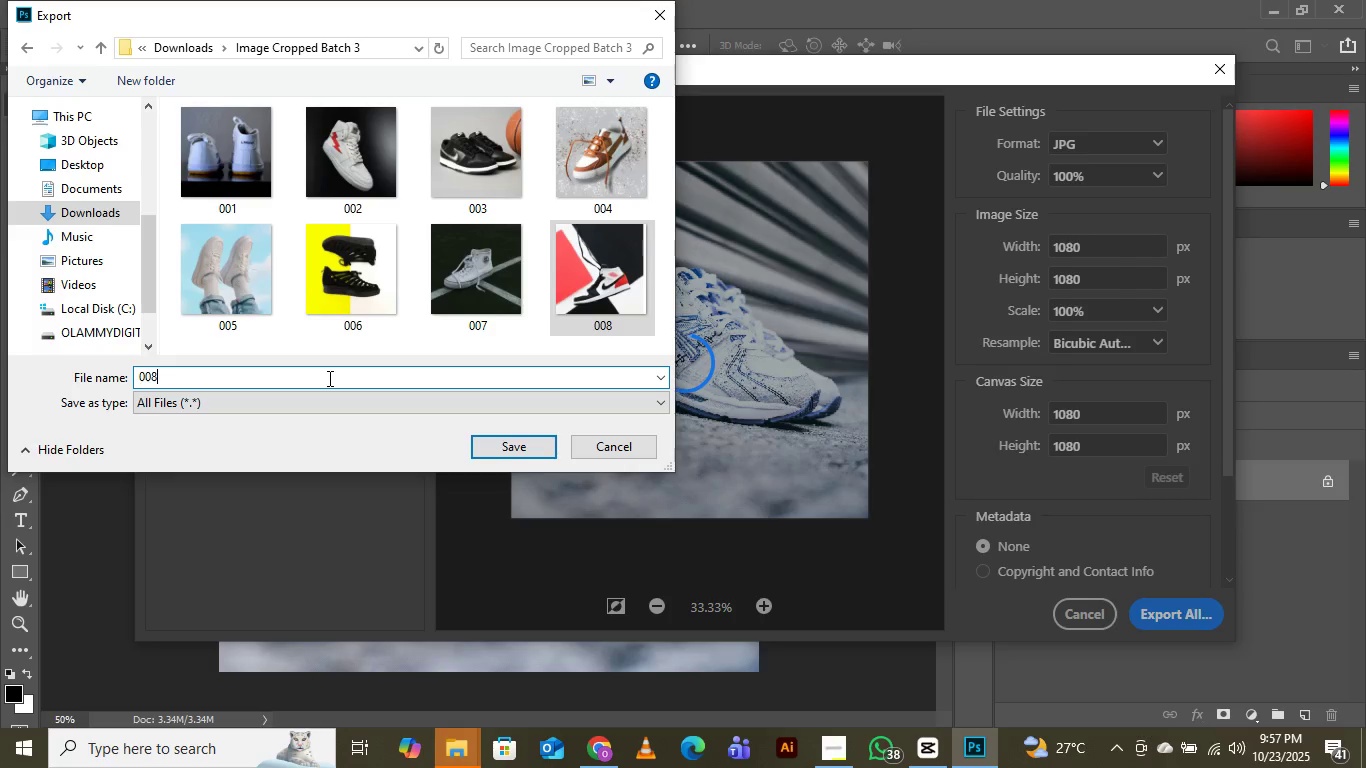 
key(Backspace)
 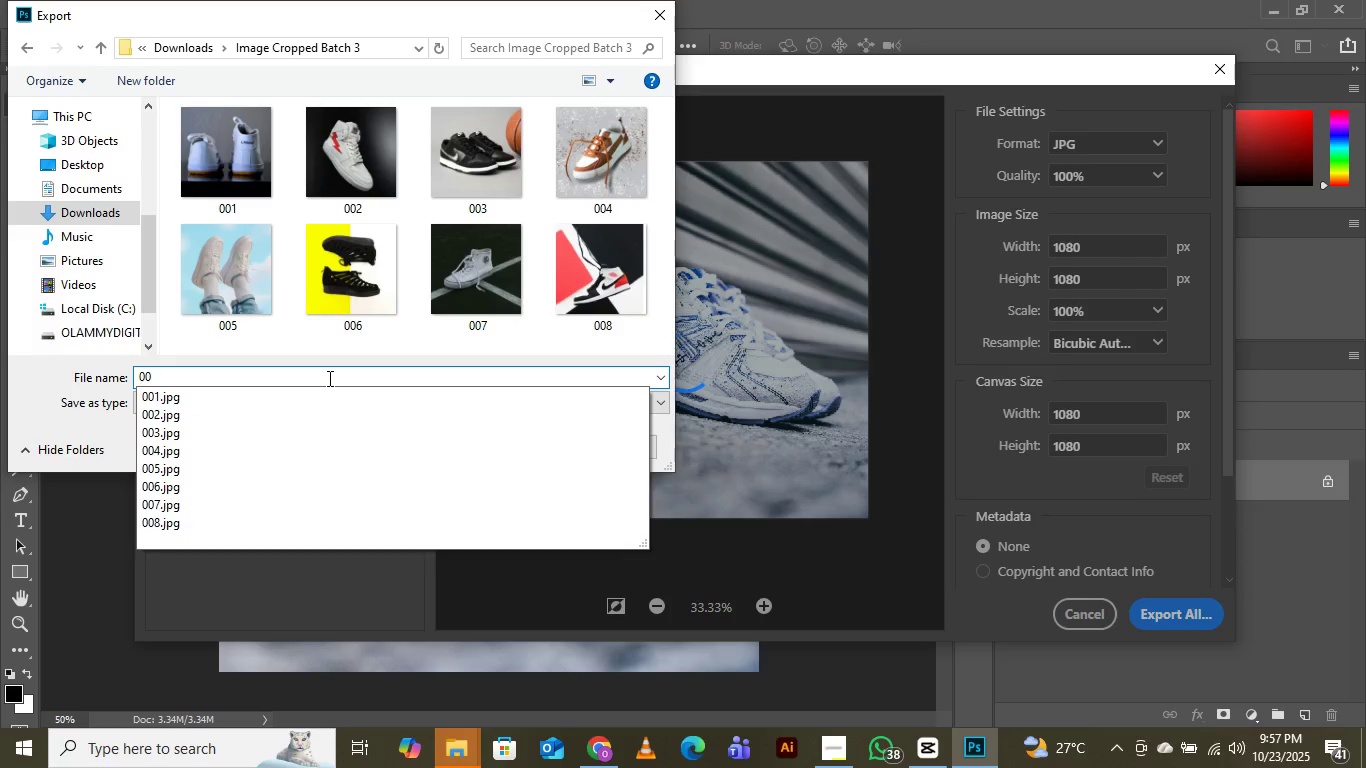 
key(9)
 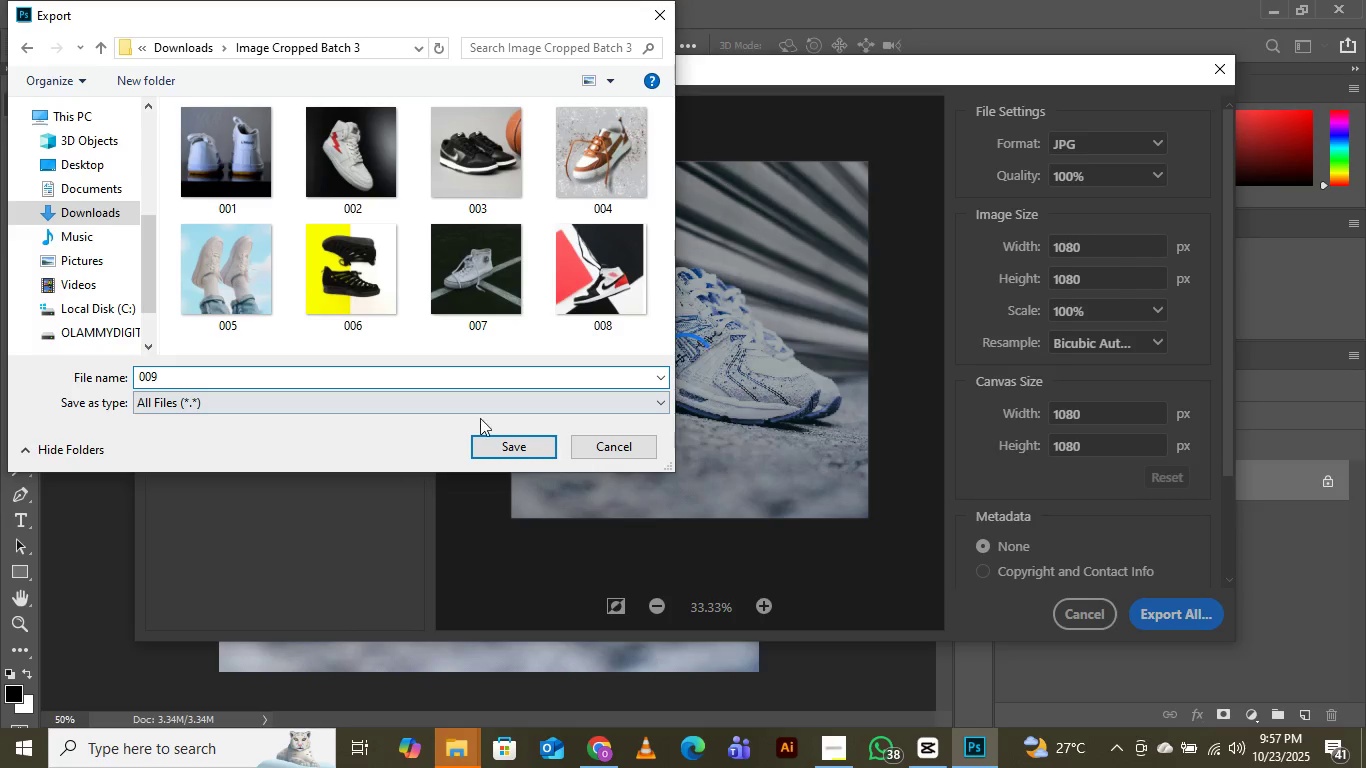 
left_click([504, 454])
 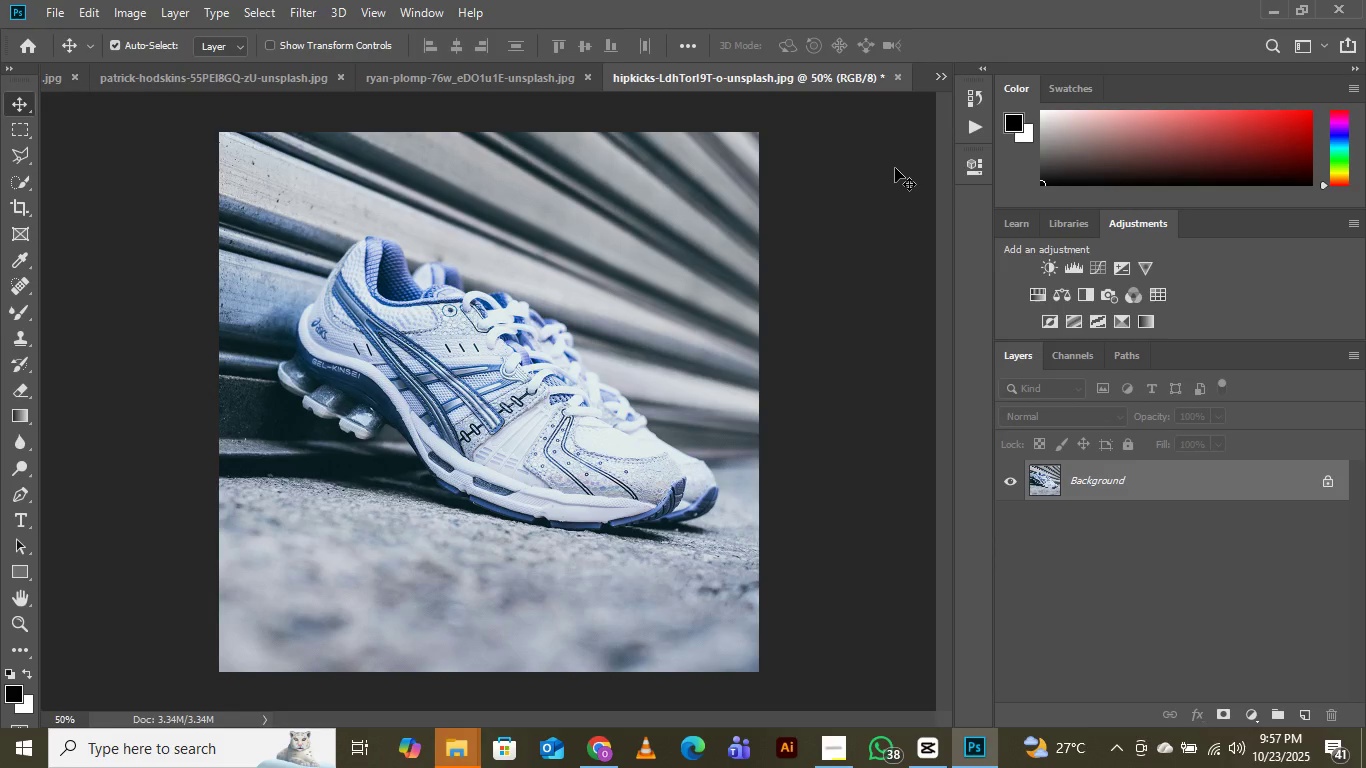 
wait(7.14)
 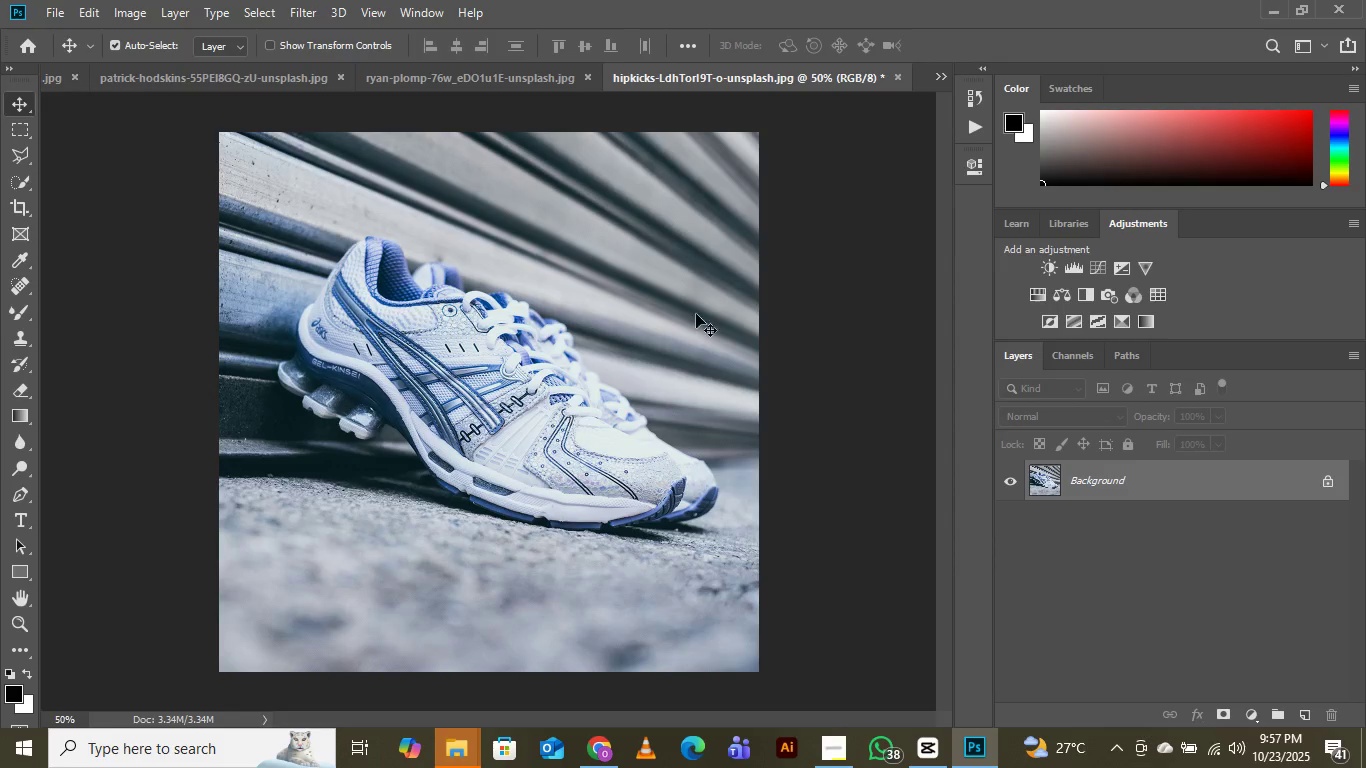 
left_click([933, 82])
 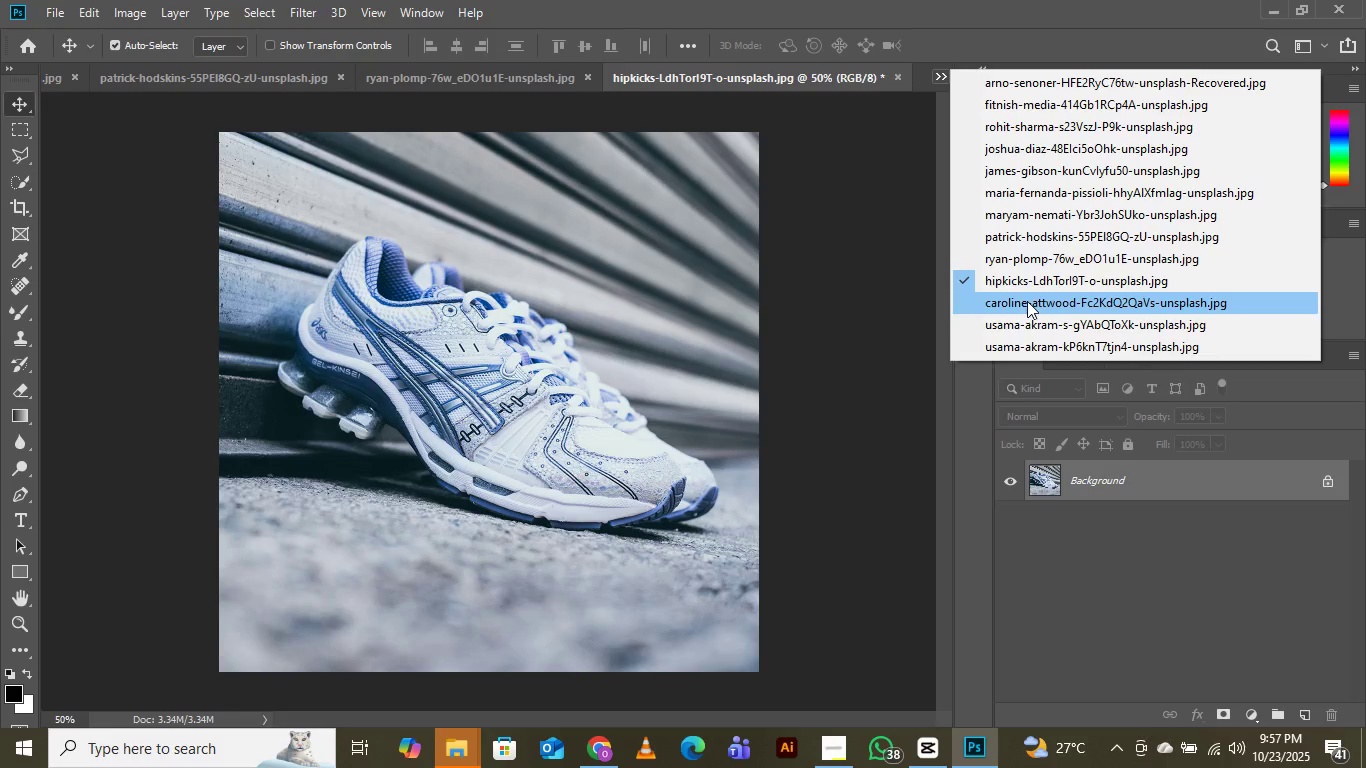 
left_click([1027, 301])
 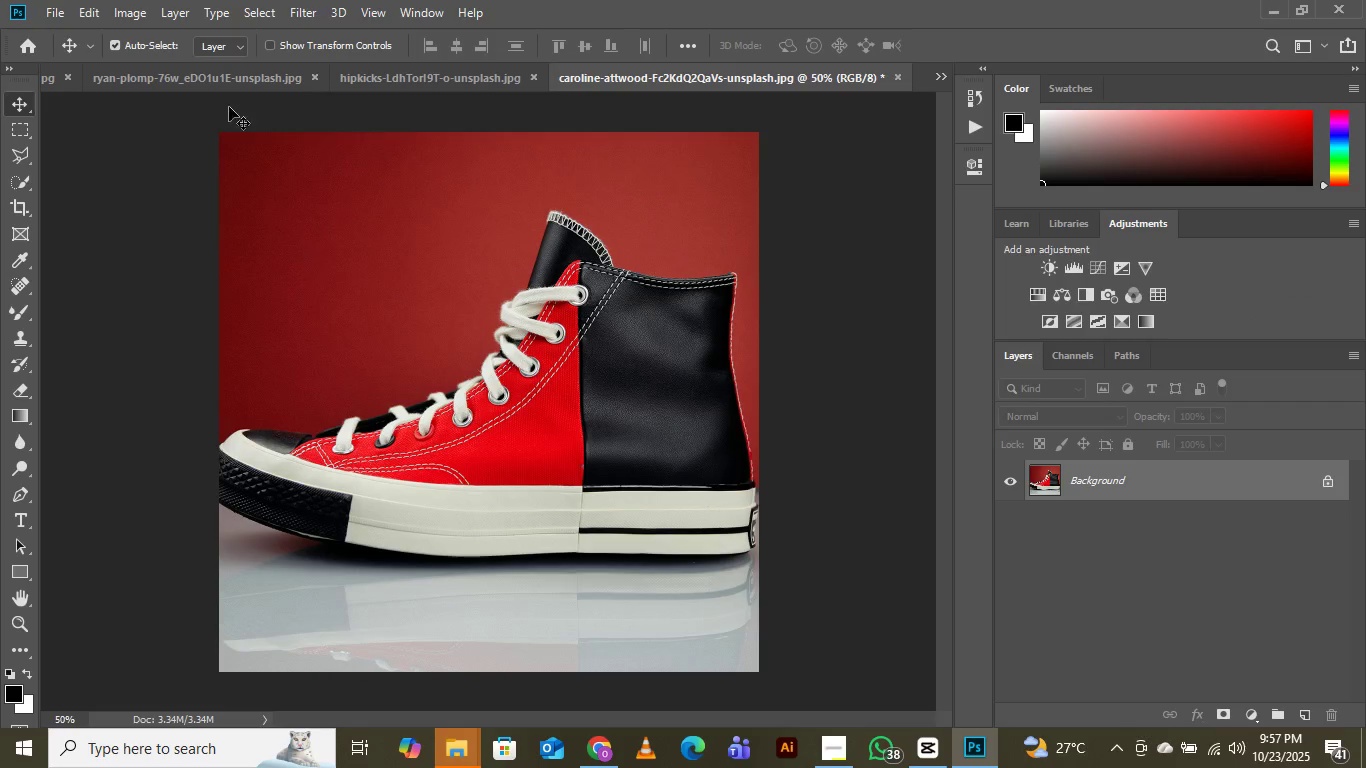 
wait(10.86)
 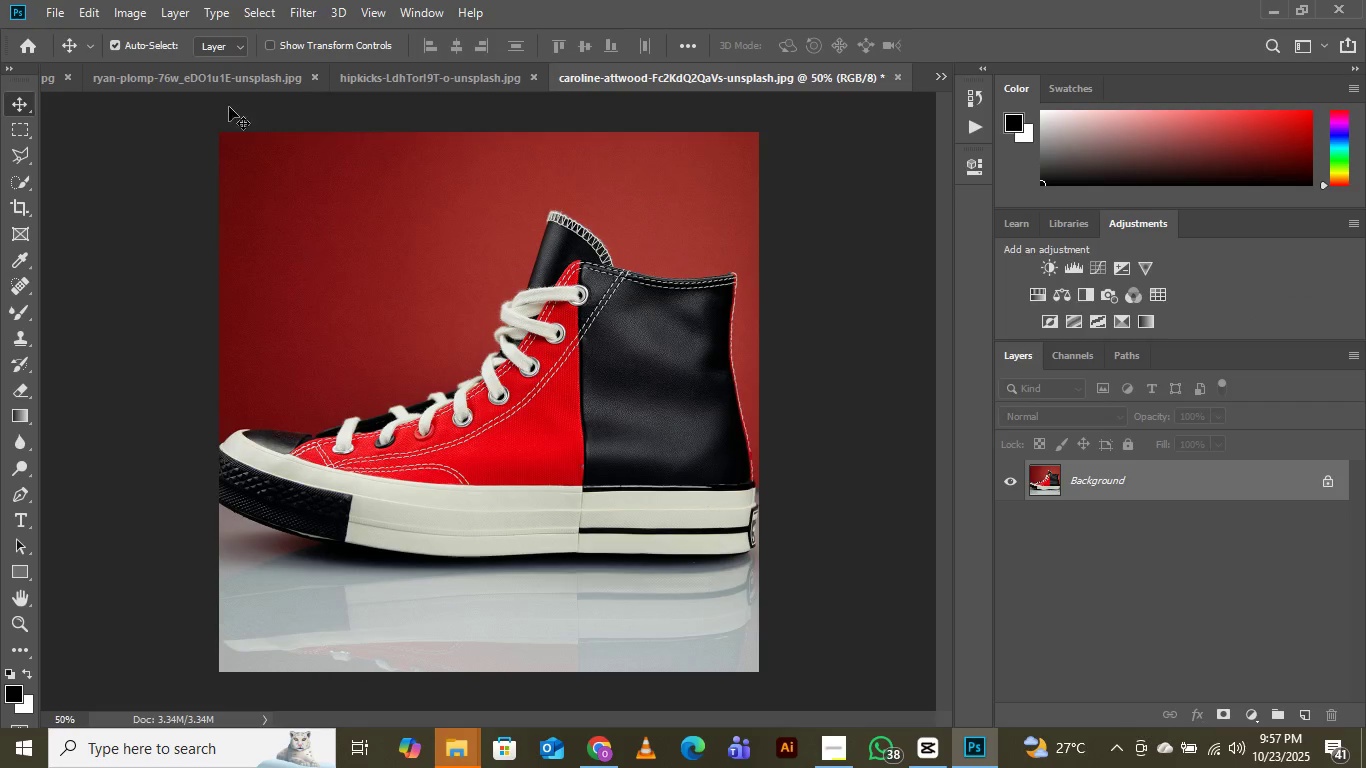 
left_click([56, 13])
 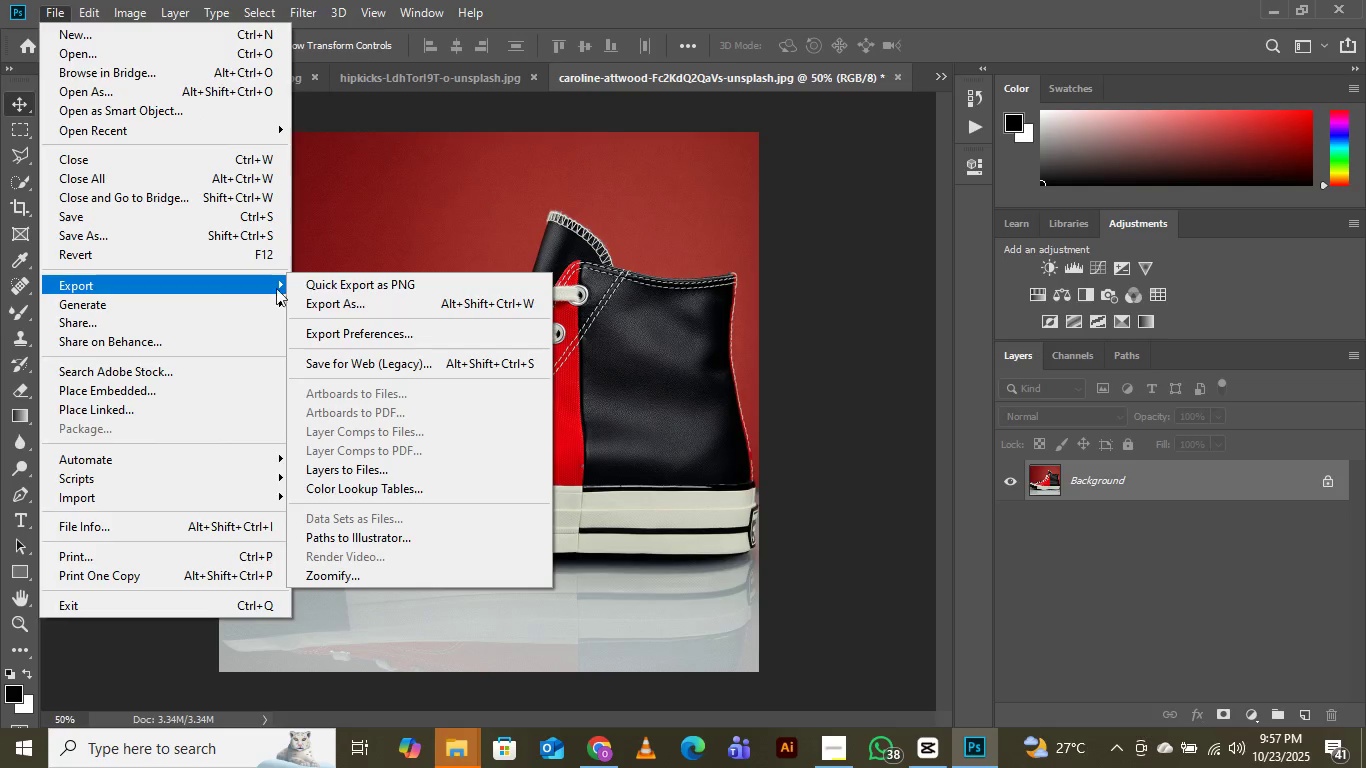 
left_click([374, 299])
 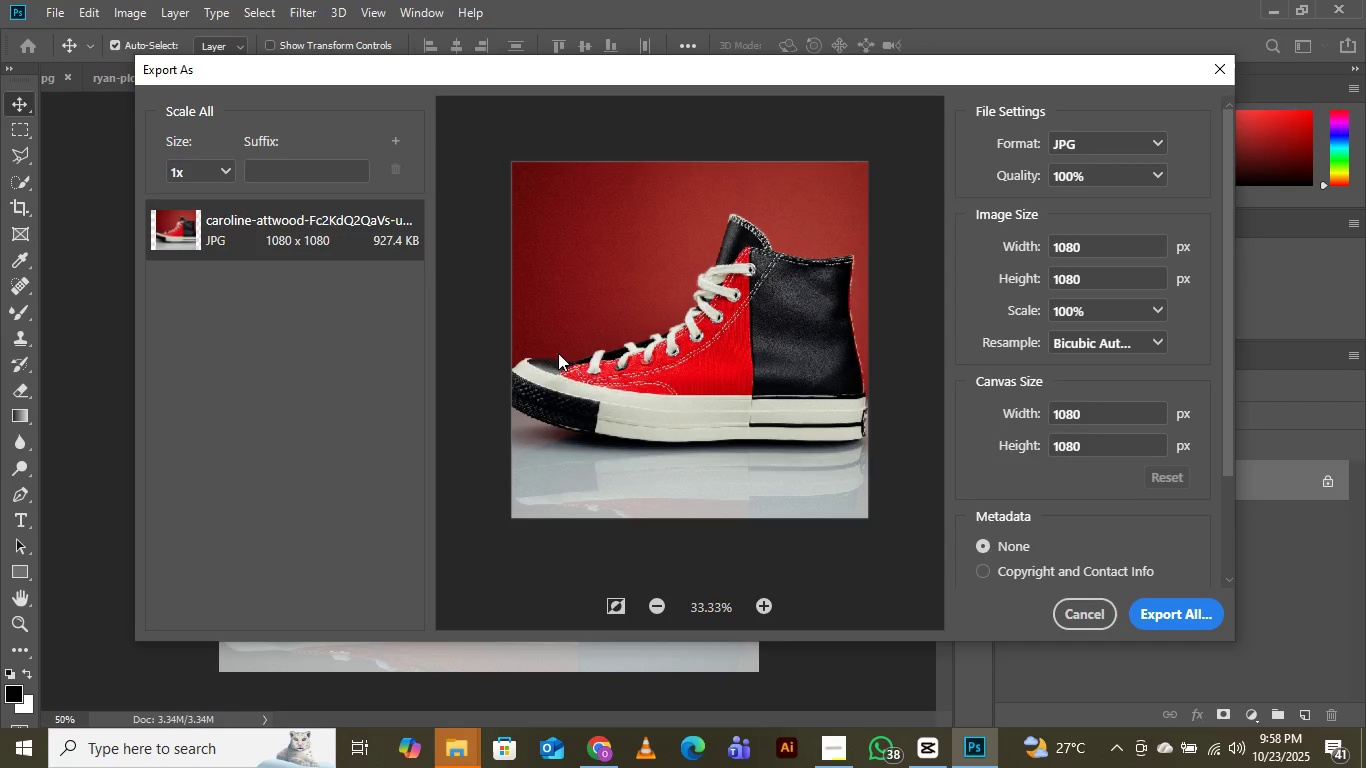 
wait(11.42)
 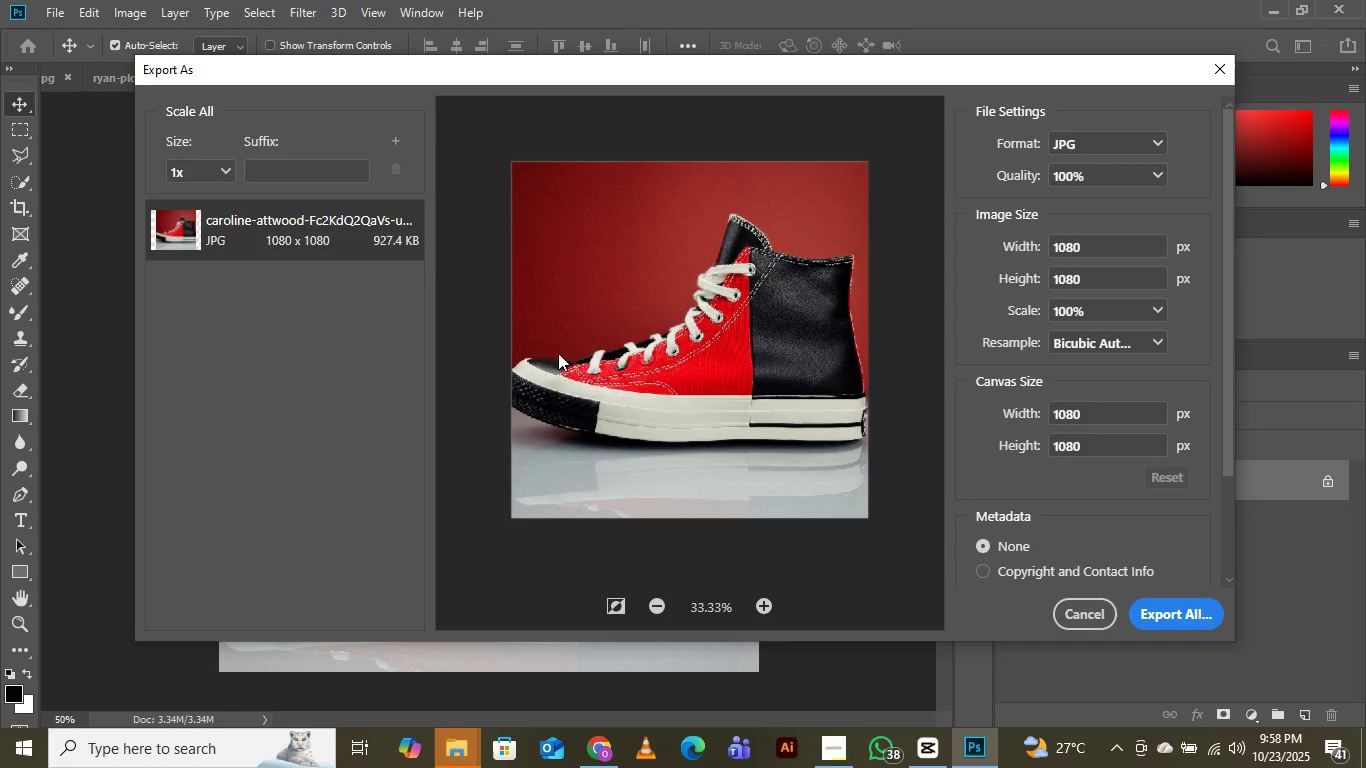 
left_click([1172, 614])
 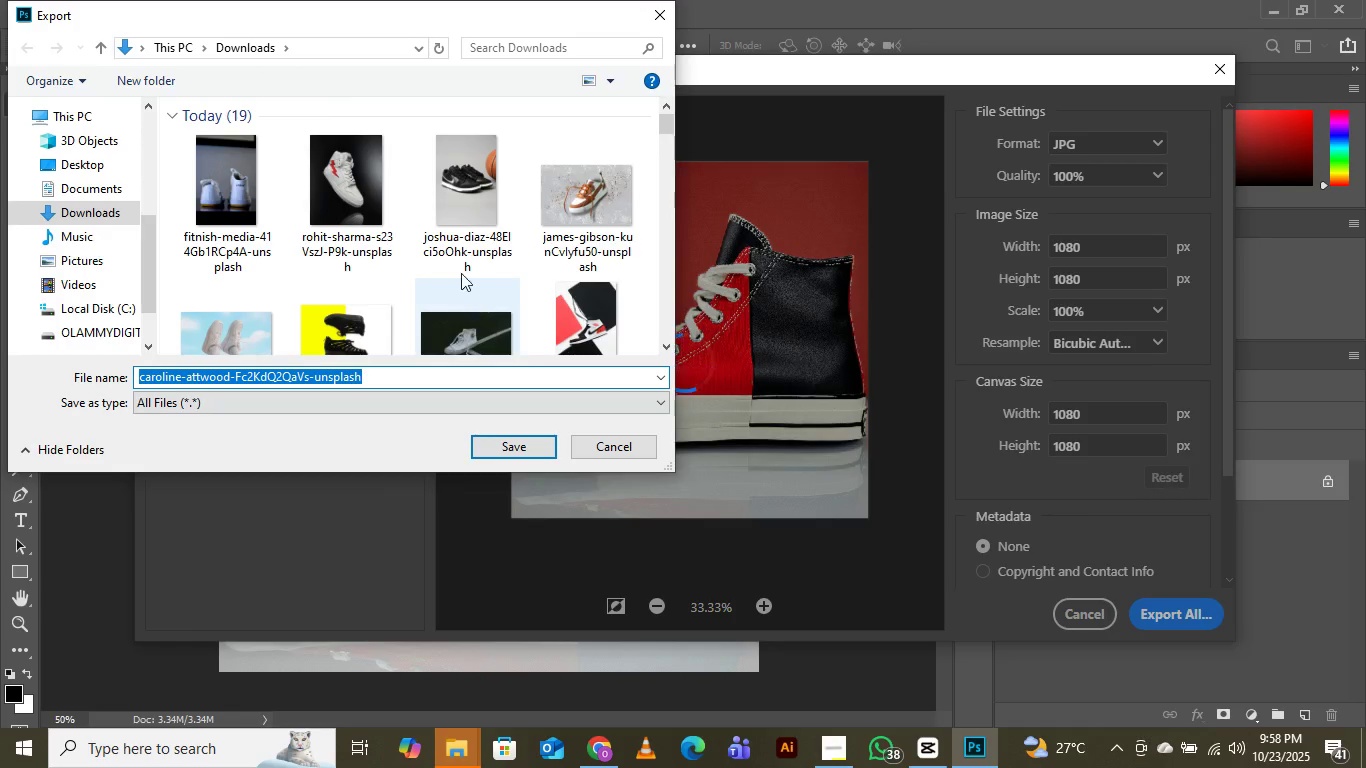 
scroll: coordinate [450, 232], scroll_direction: down, amount: 3.0
 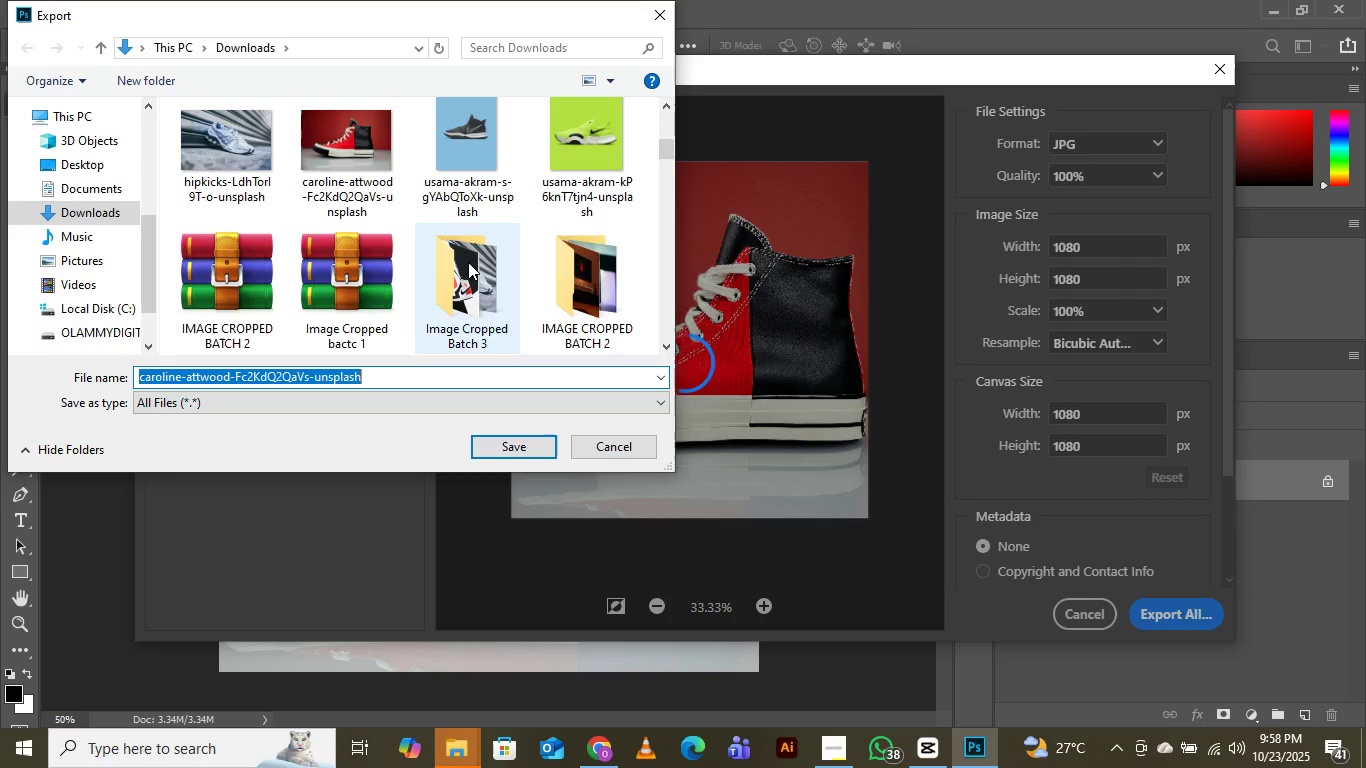 
double_click([468, 262])
 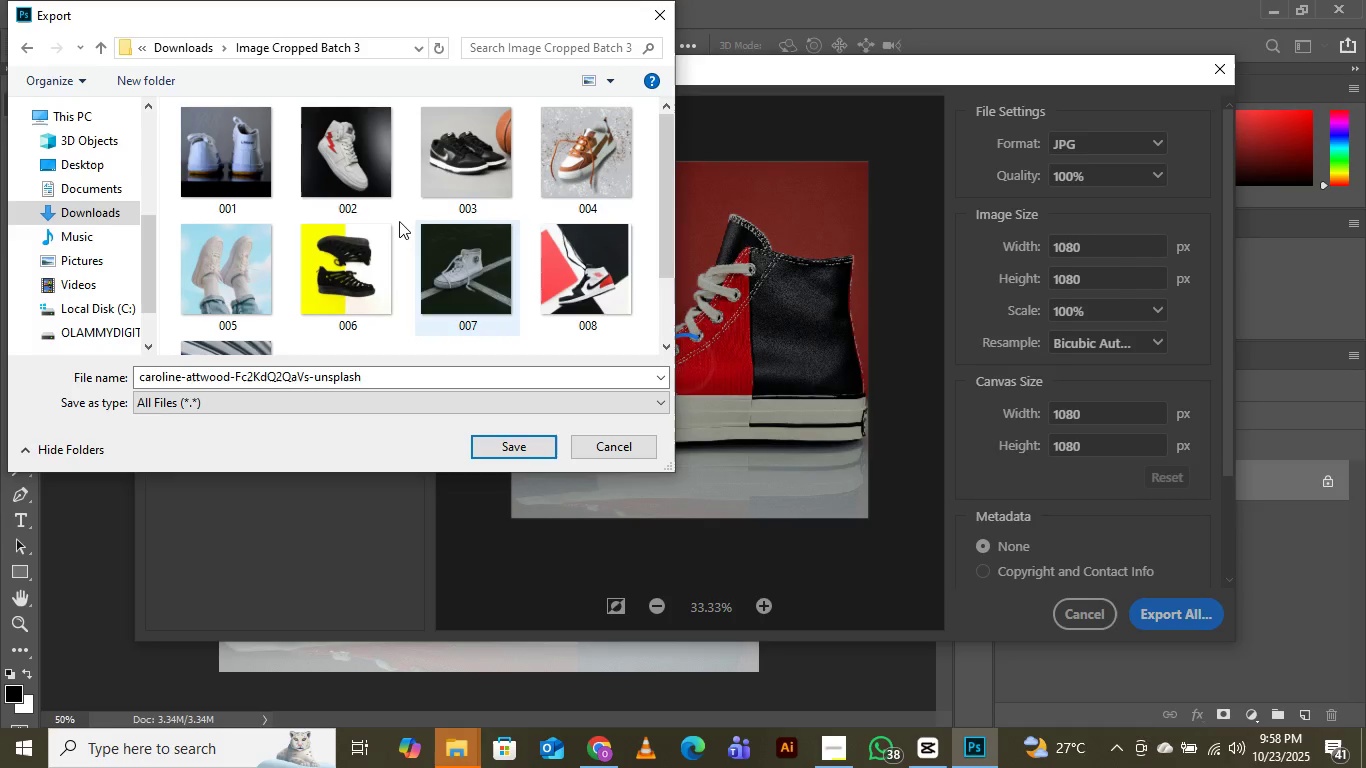 
scroll: coordinate [349, 197], scroll_direction: down, amount: 3.0
 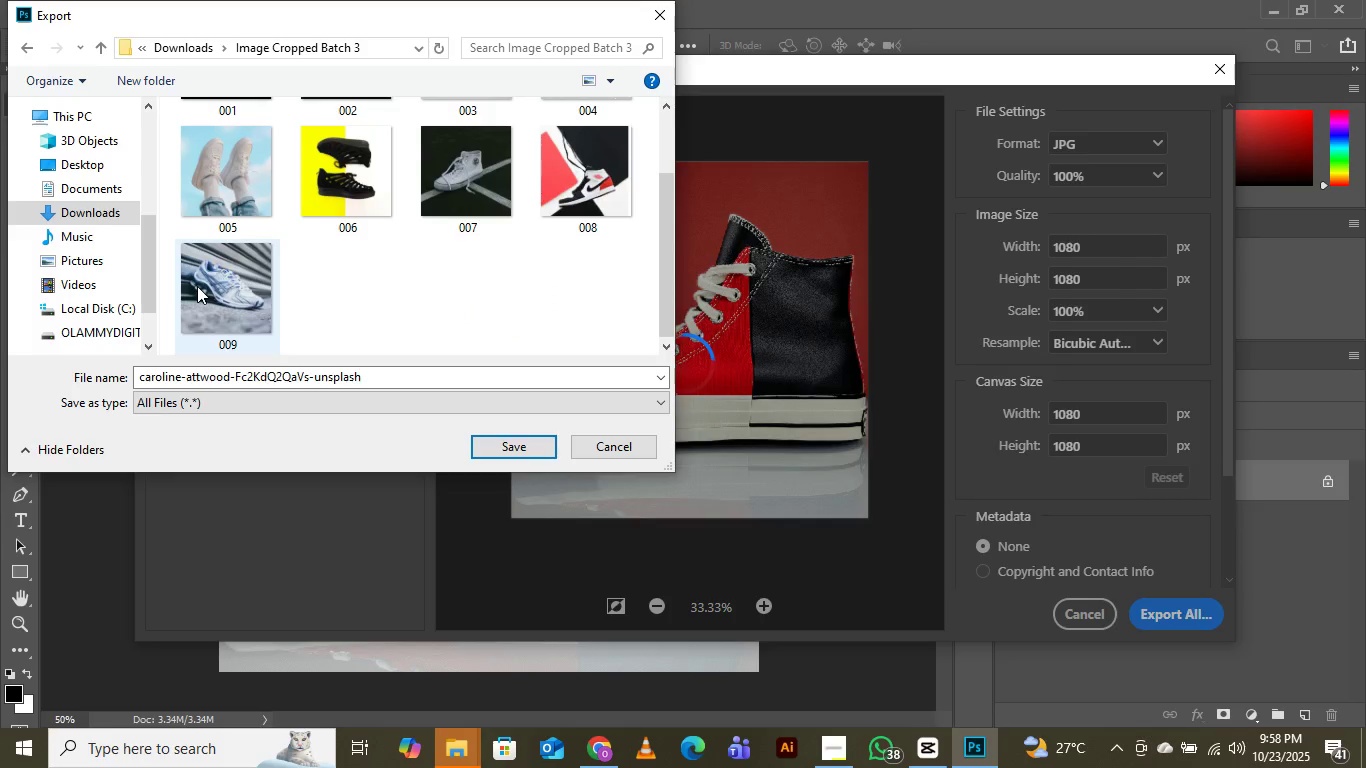 
left_click([197, 286])
 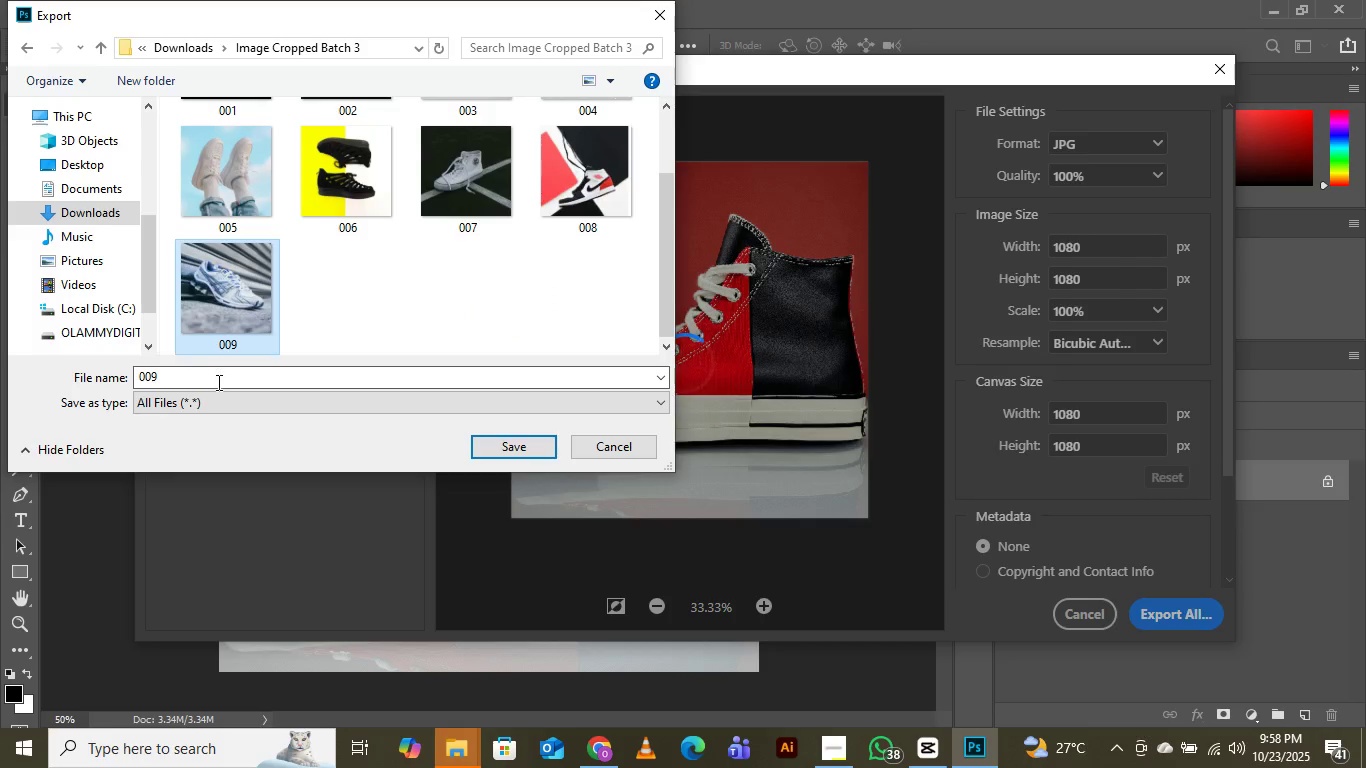 
left_click([217, 383])
 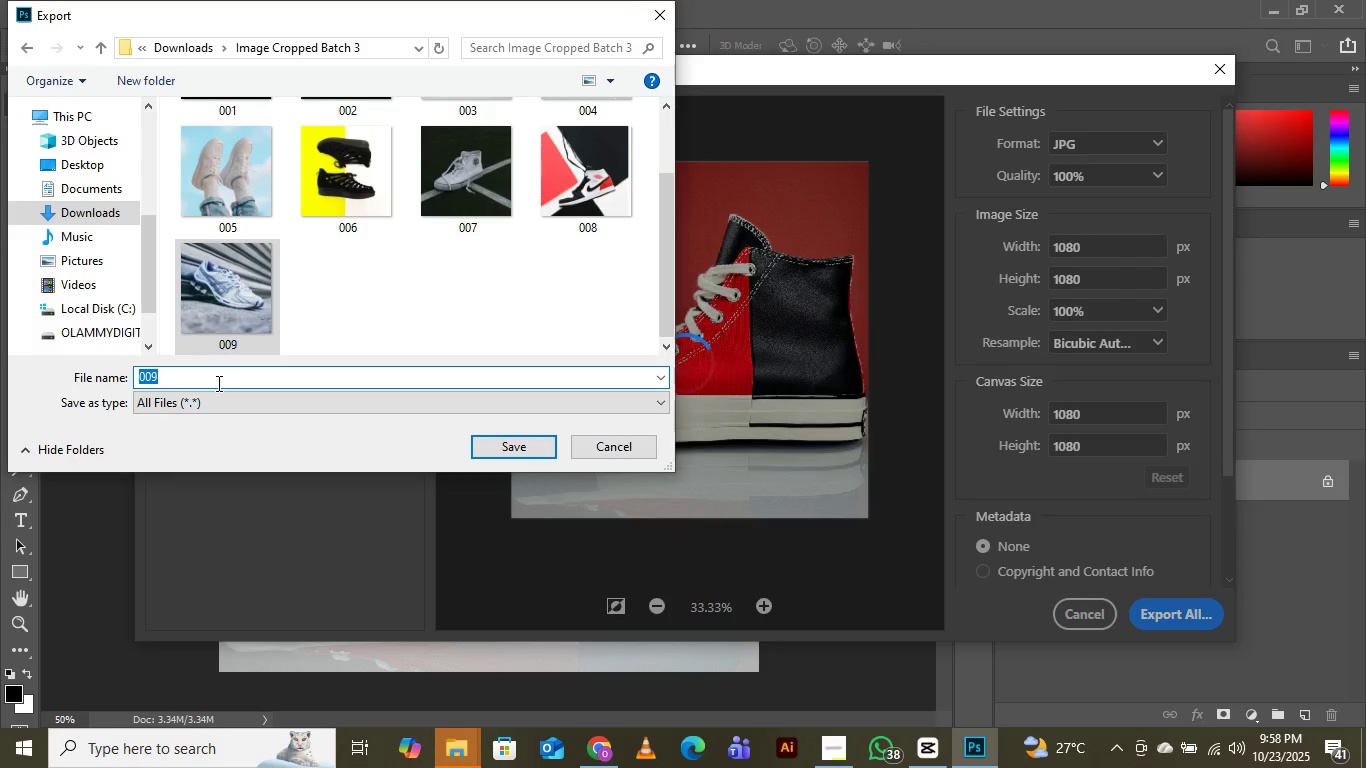 
key(ArrowRight)
 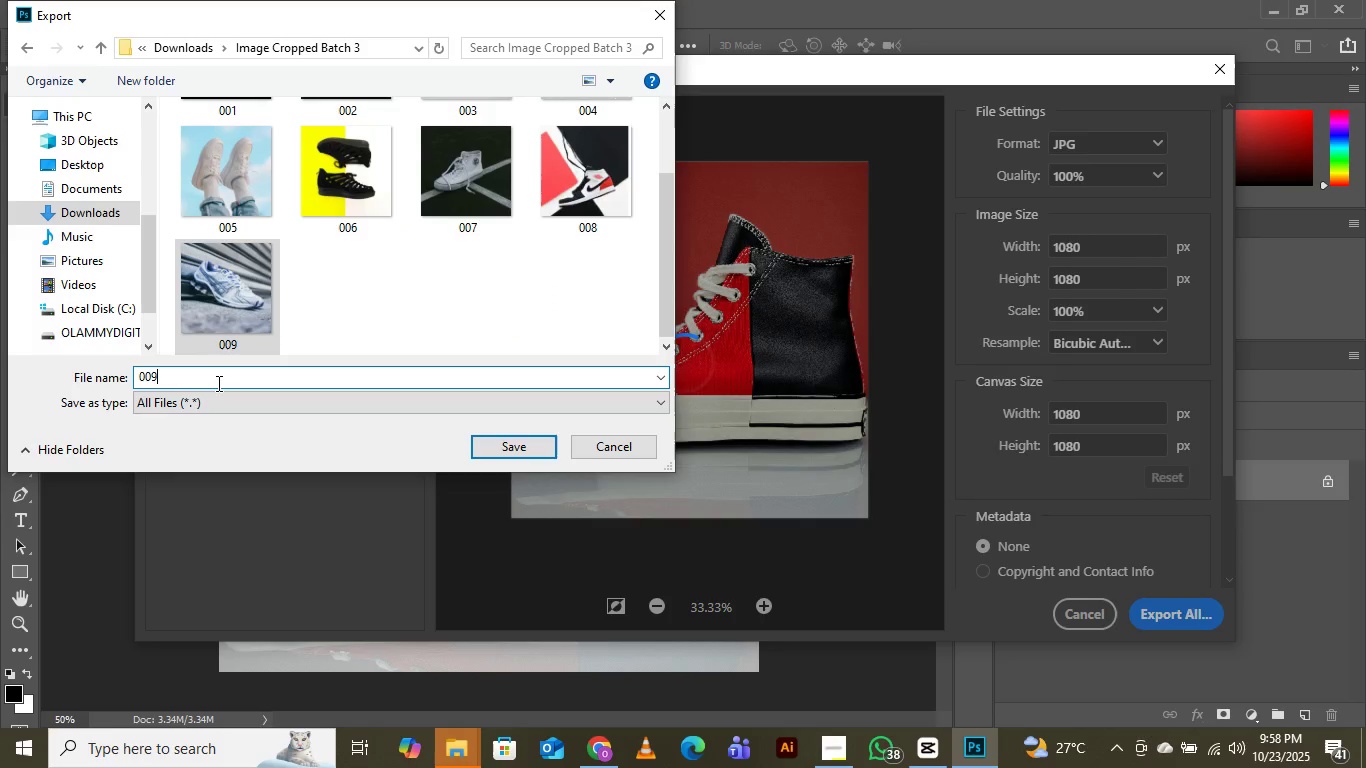 
key(Backspace)
key(Backspace)
type(10)
 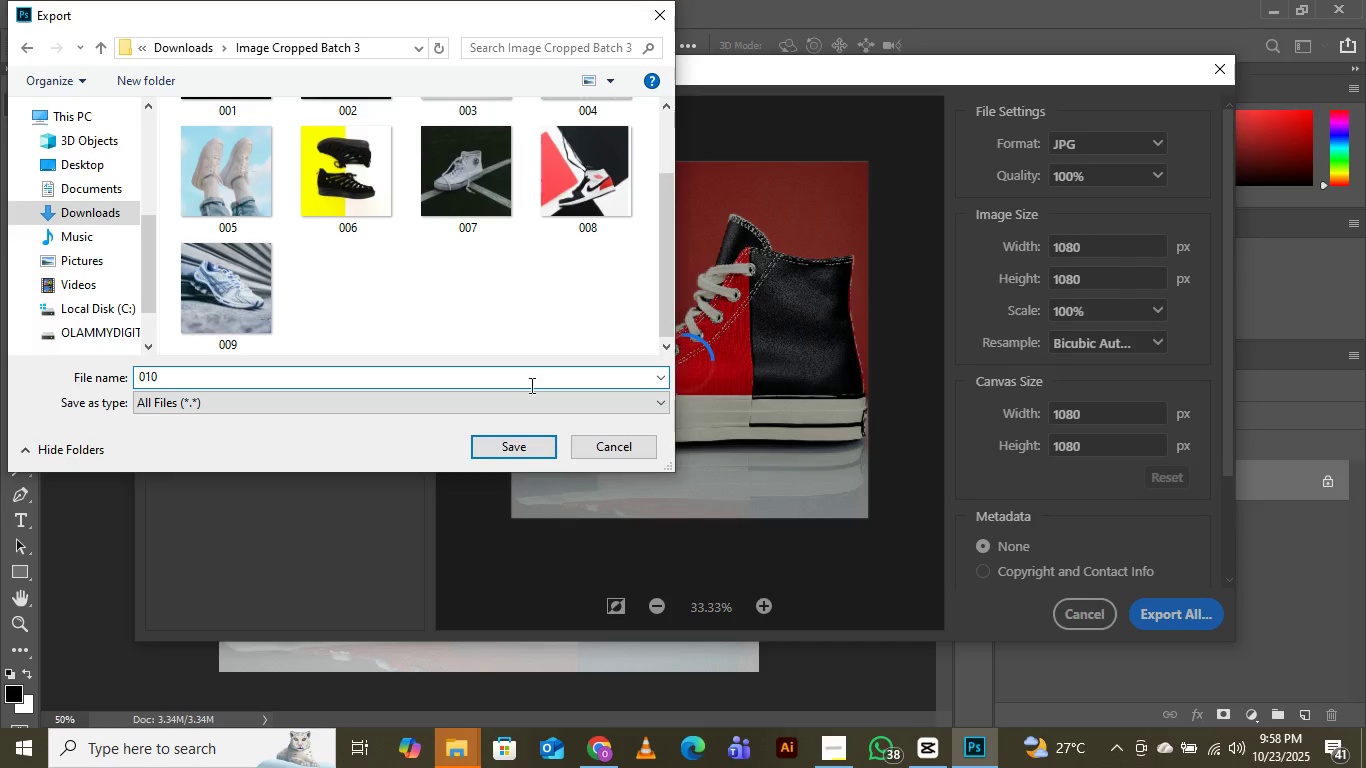 
left_click([532, 446])
 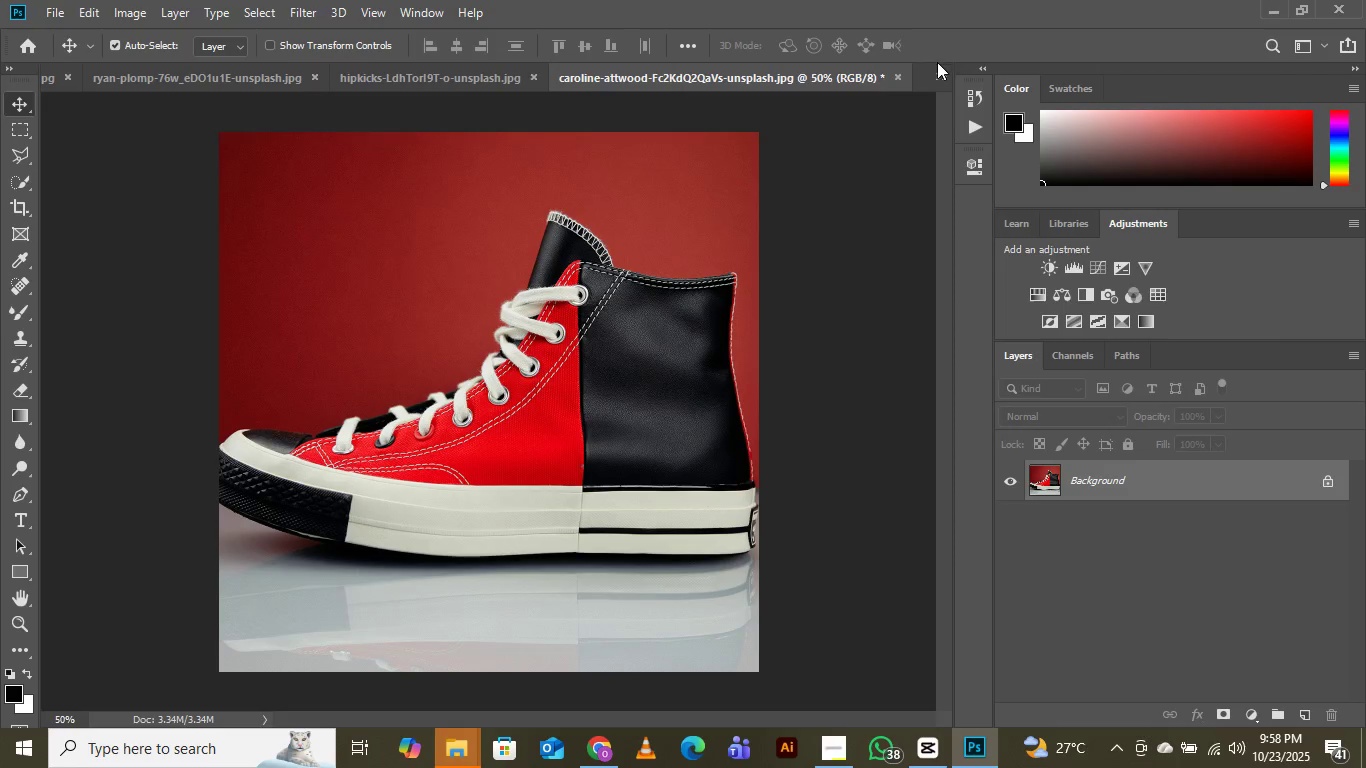 
left_click([938, 73])
 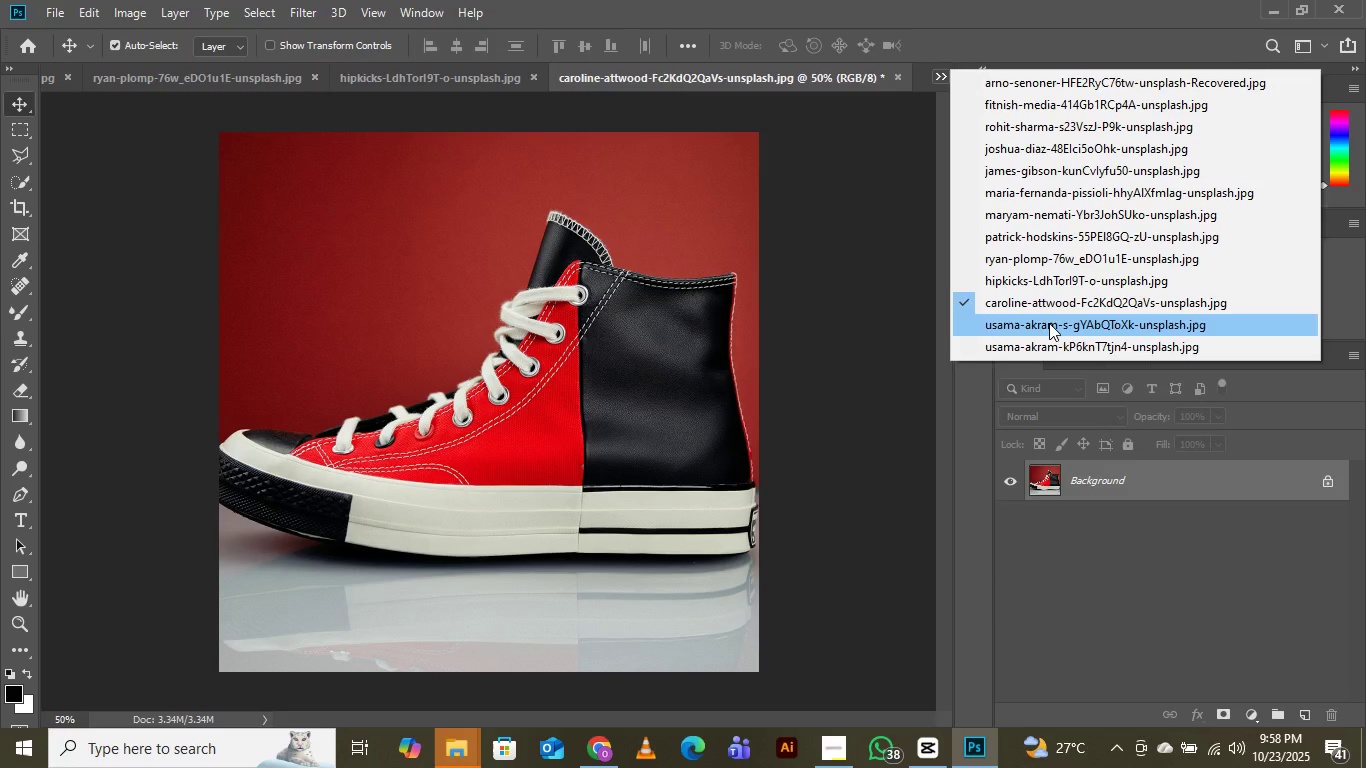 
left_click([1049, 323])
 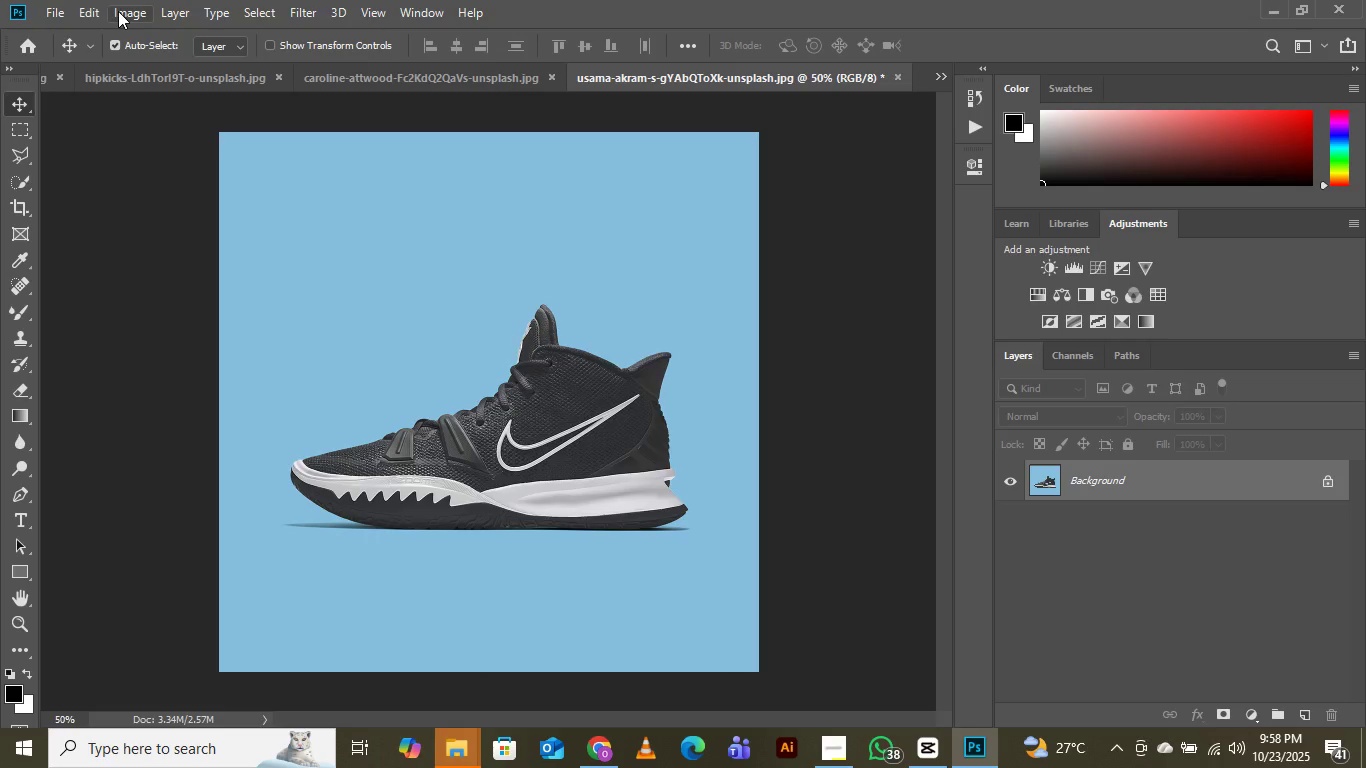 
wait(11.1)
 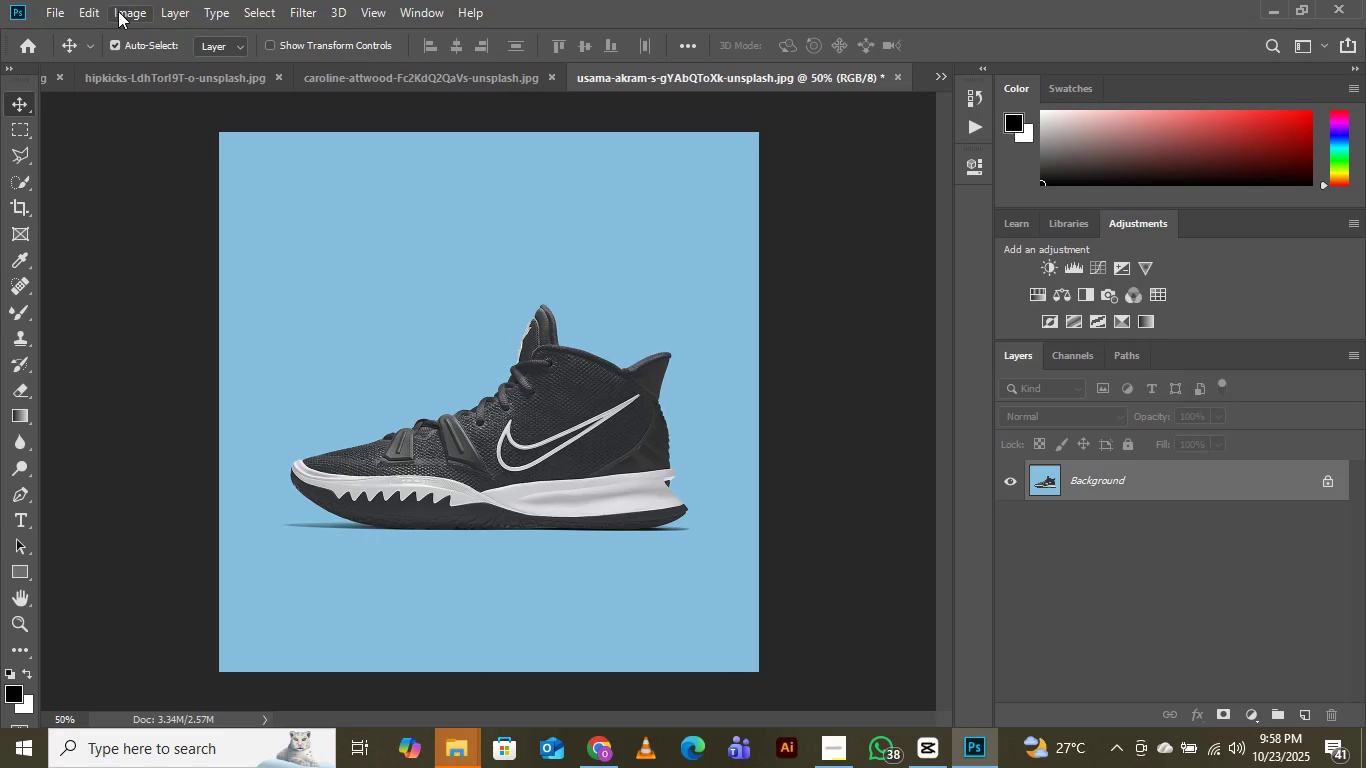 
left_click([63, 9])
 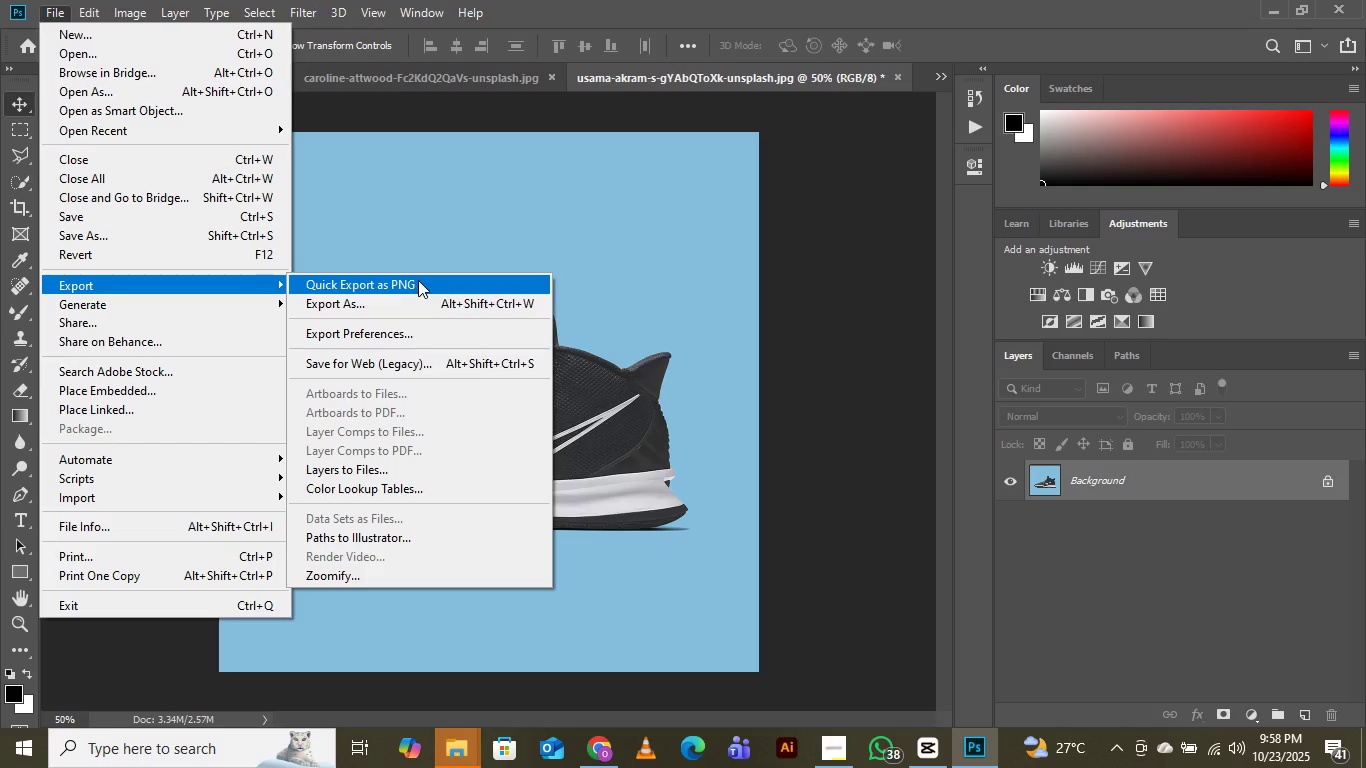 
wait(5.4)
 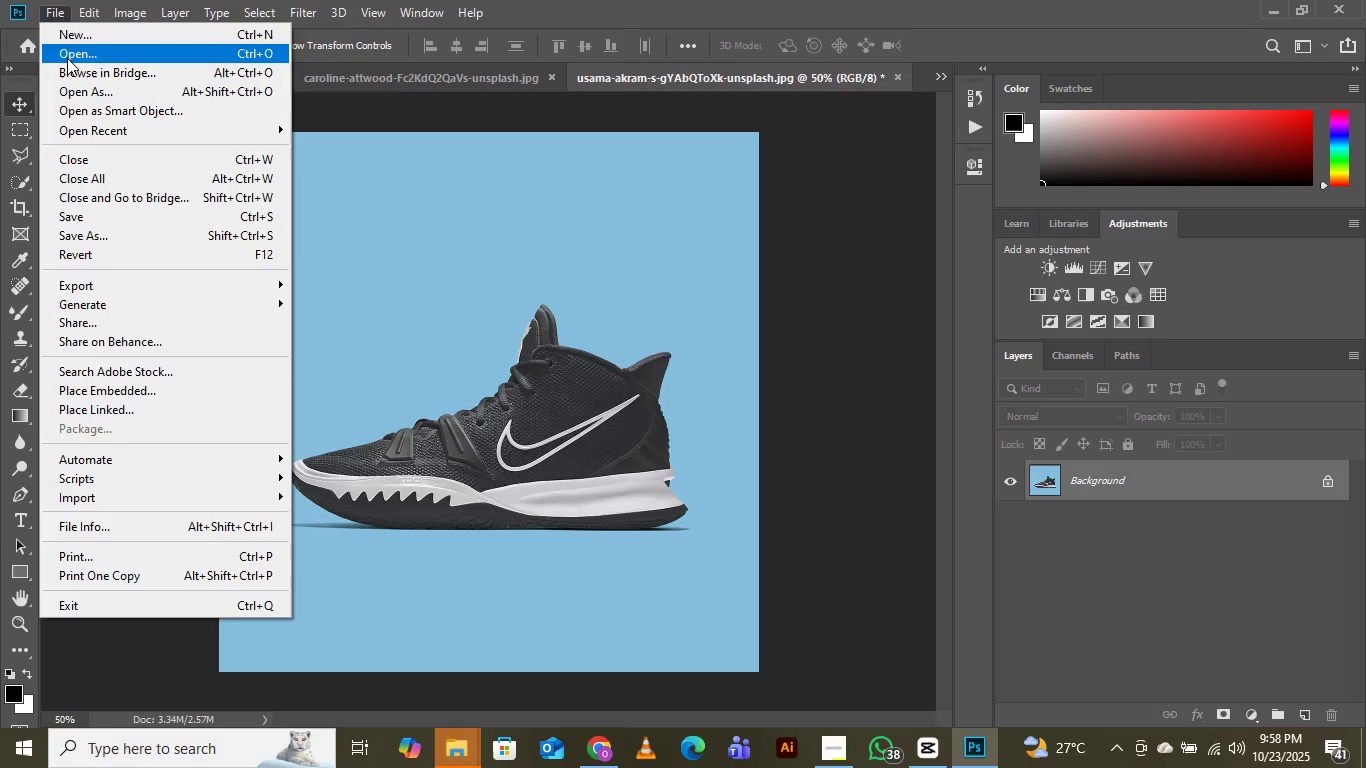 
left_click([418, 300])
 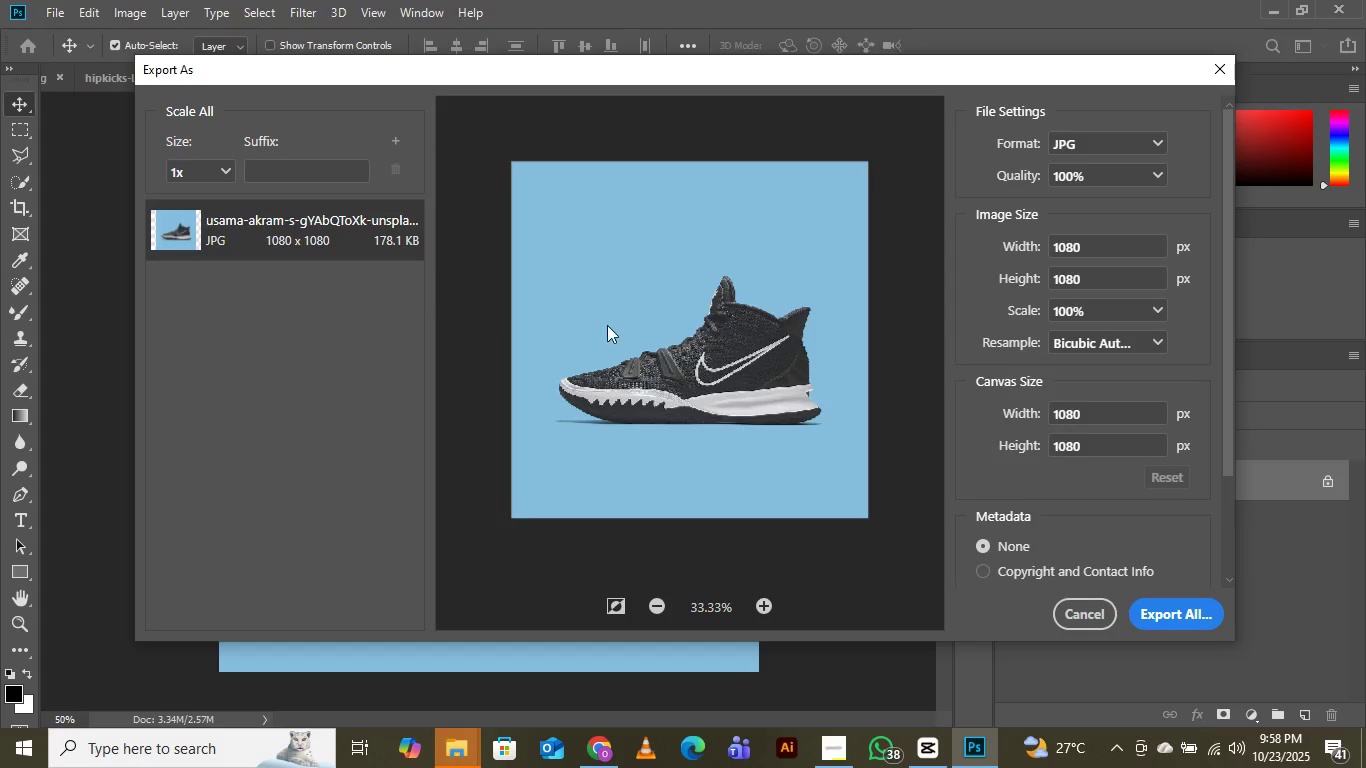 
wait(12.08)
 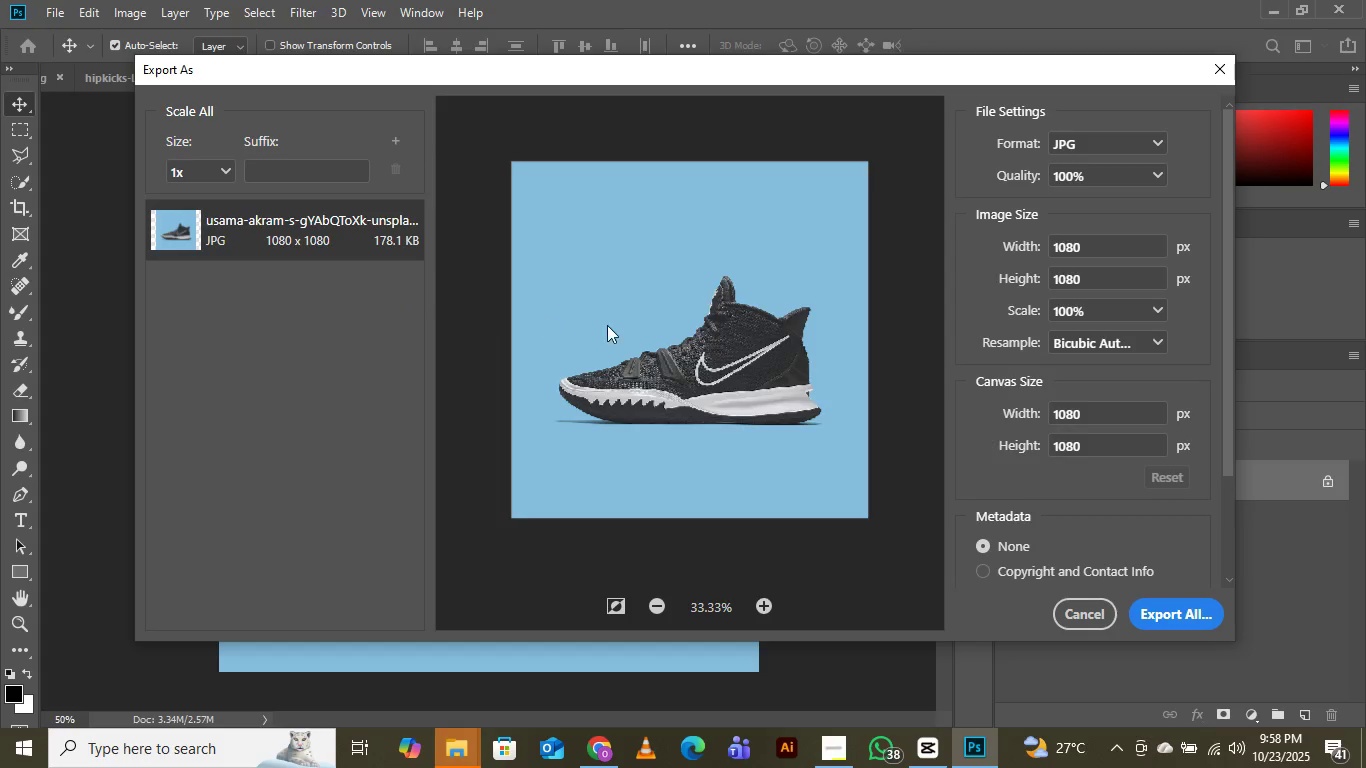 
left_click([1180, 606])
 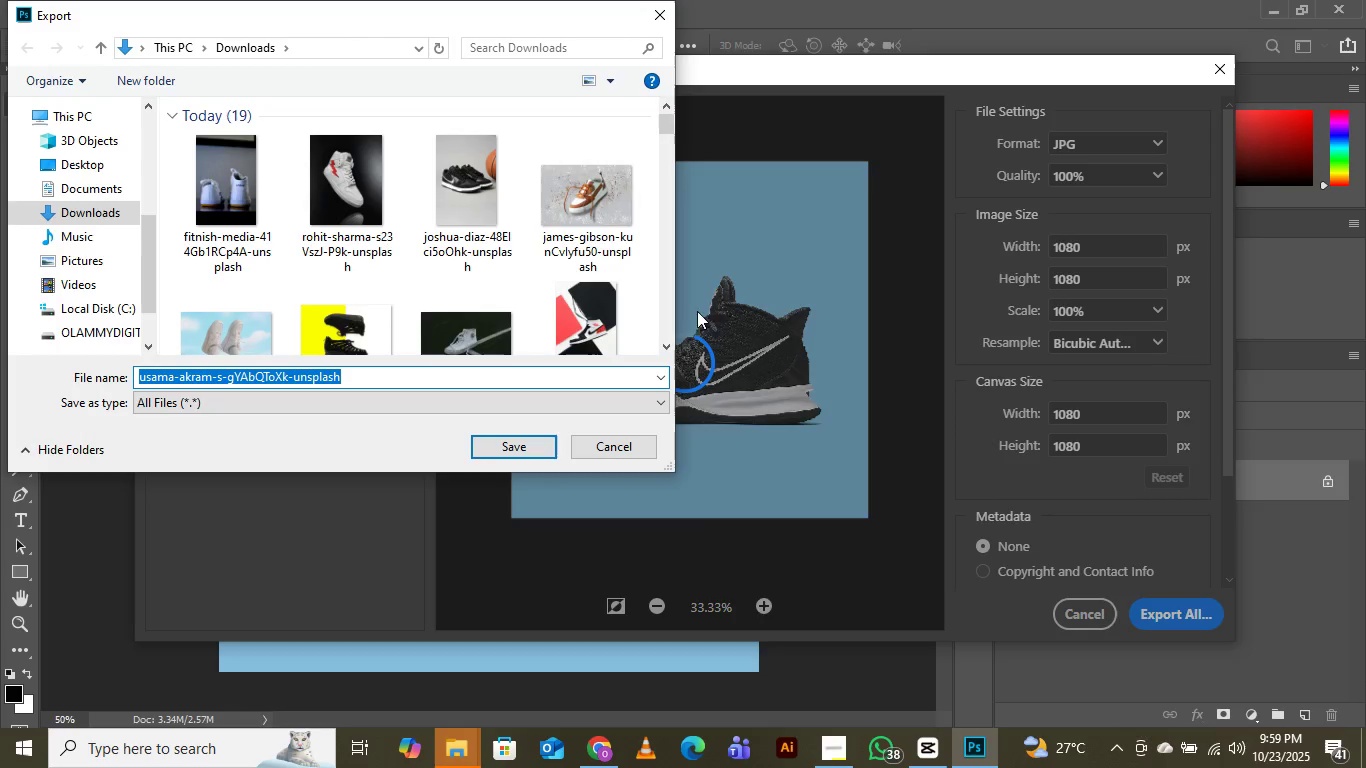 
scroll: coordinate [413, 206], scroll_direction: down, amount: 2.0
 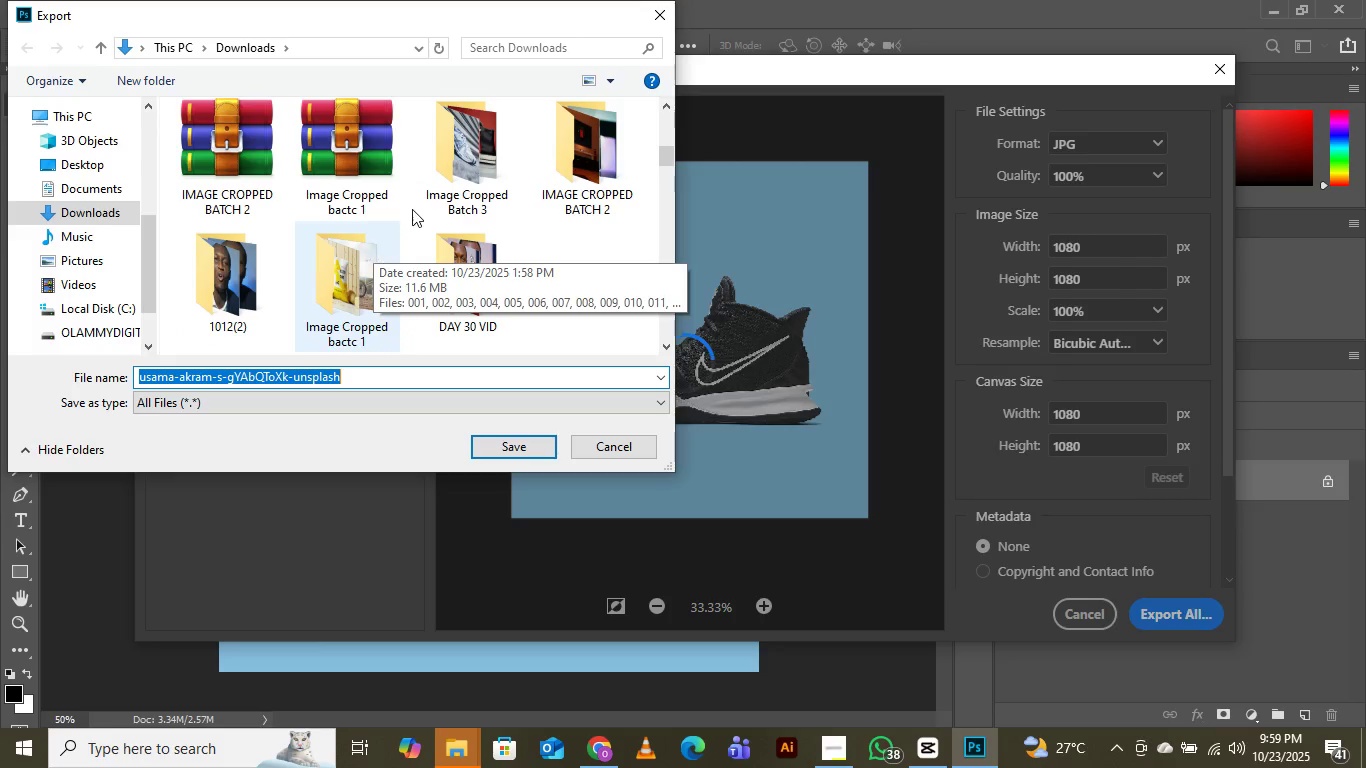 
double_click([468, 117])
 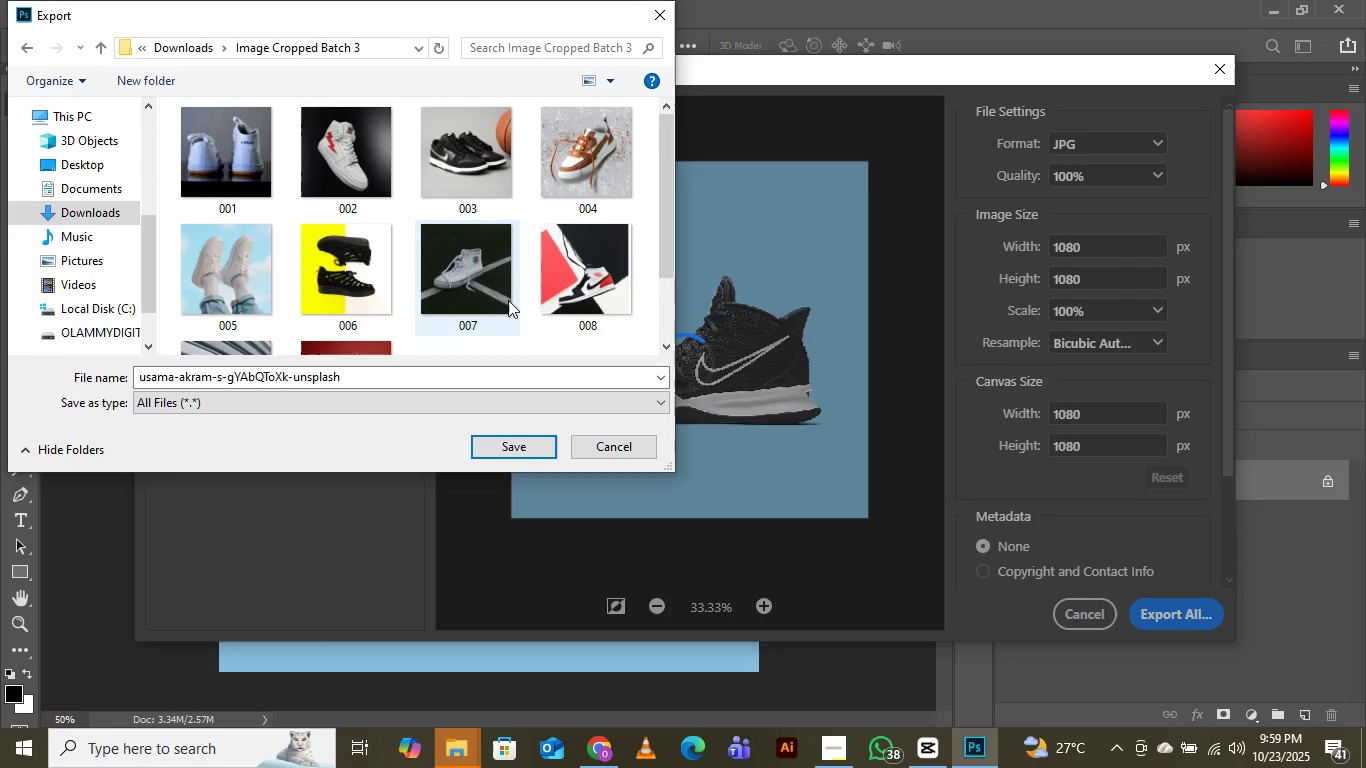 
scroll: coordinate [520, 234], scroll_direction: down, amount: 3.0
 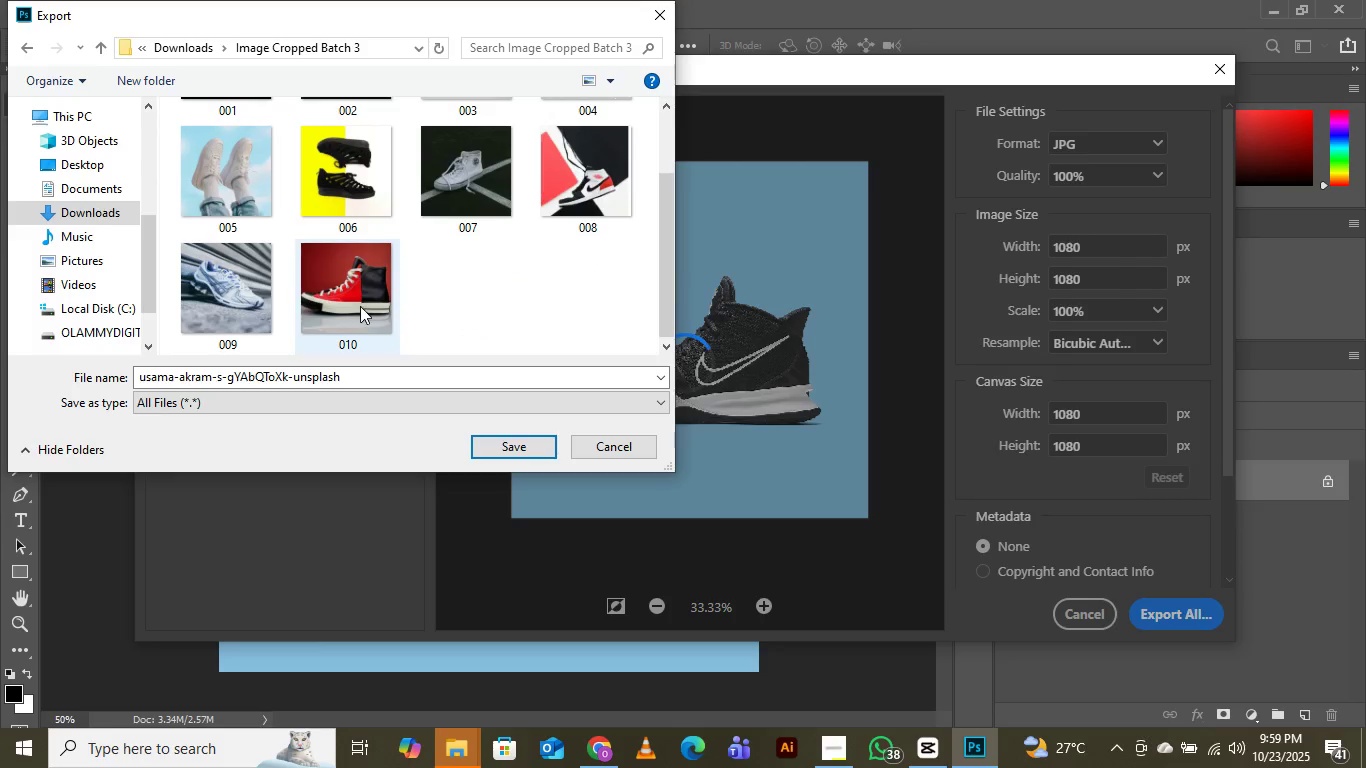 
left_click([360, 305])
 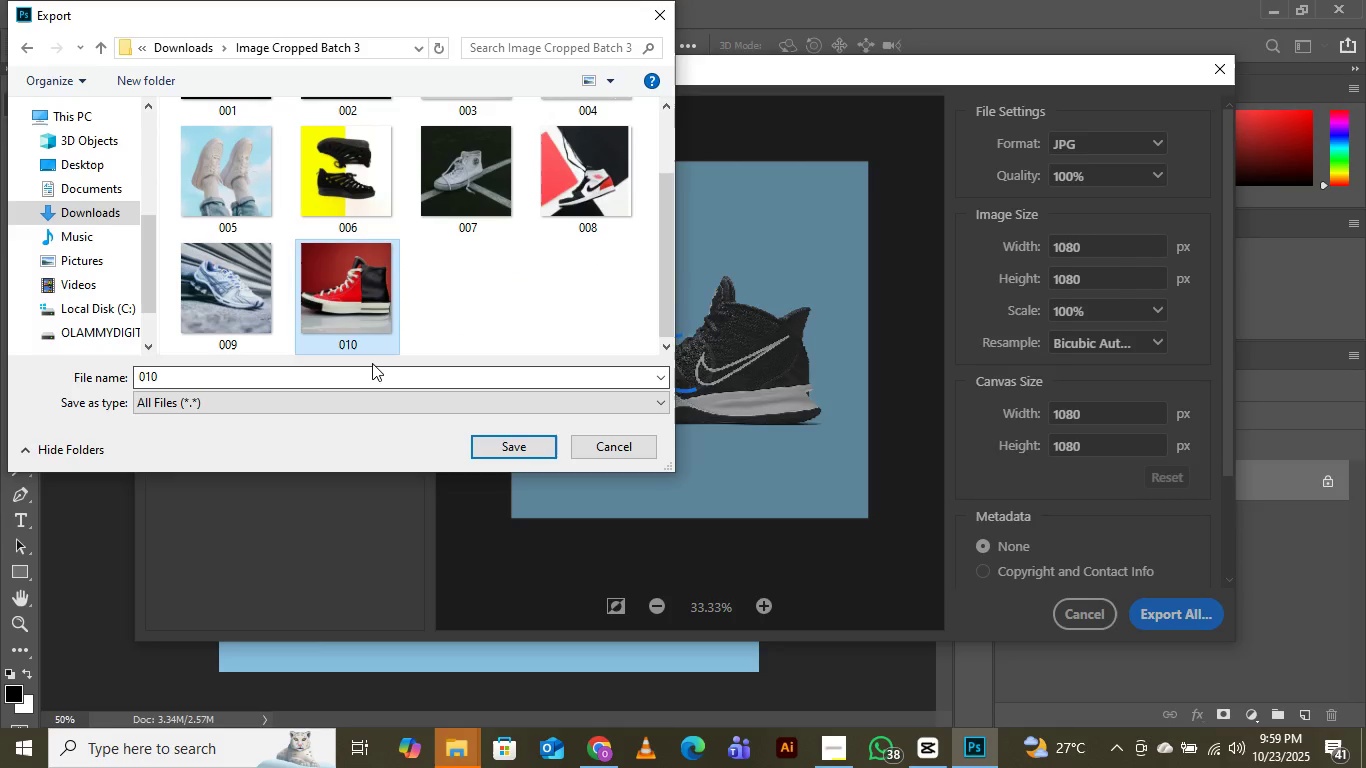 
left_click([376, 381])
 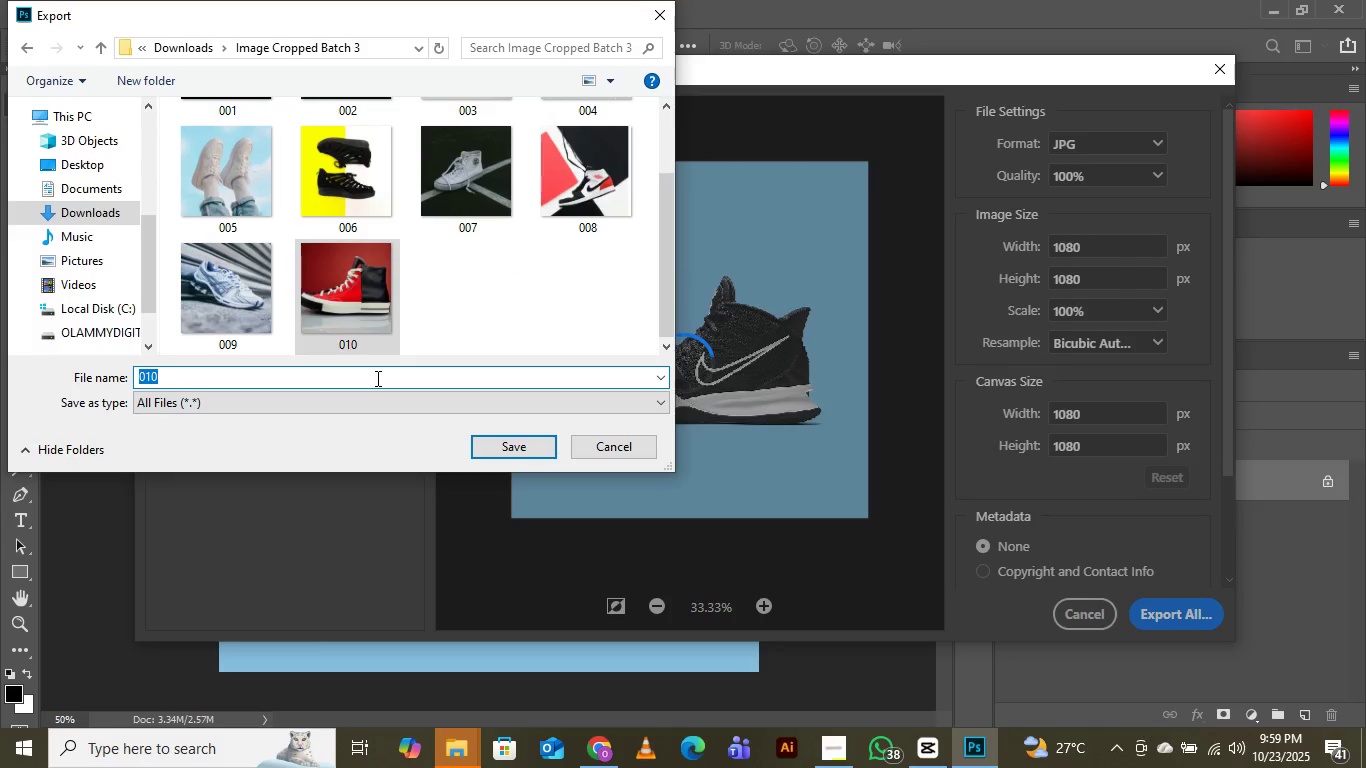 
key(ArrowRight)
 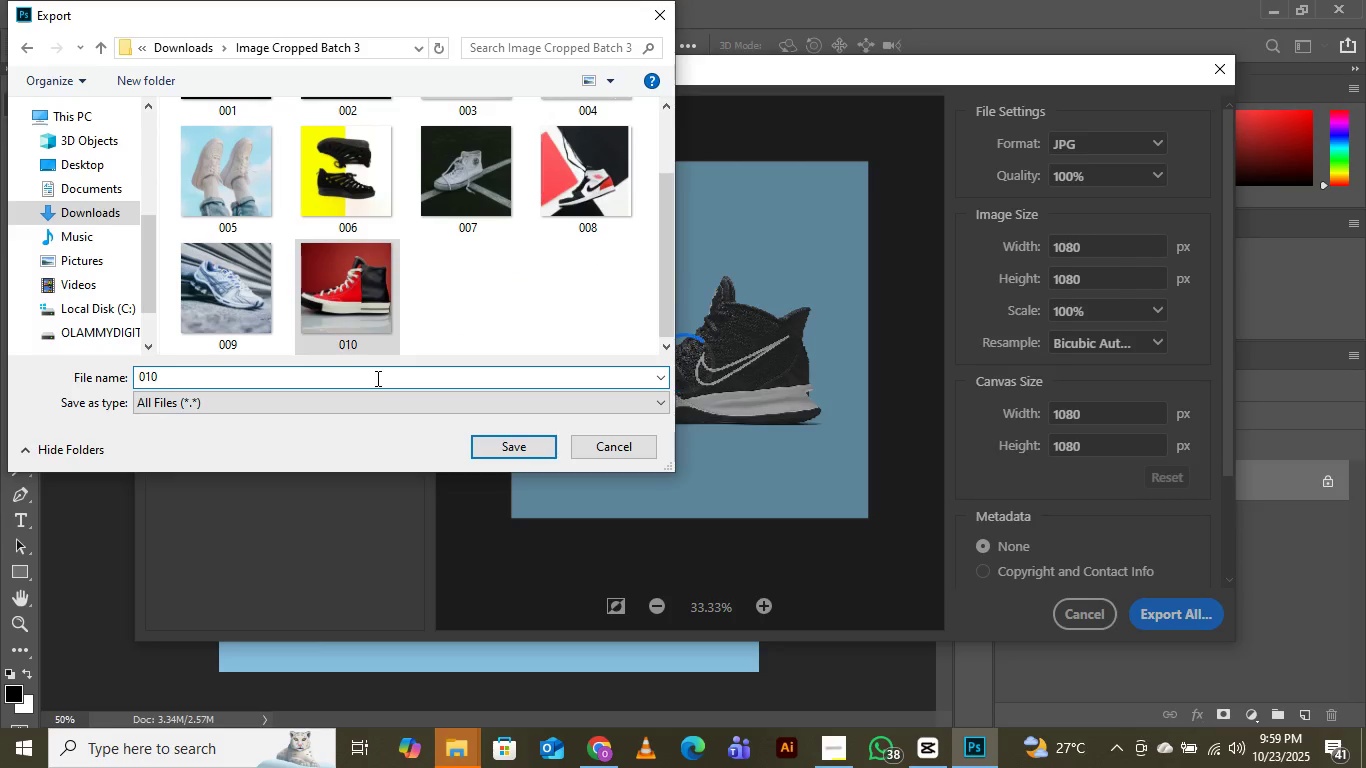 
key(Backspace)
 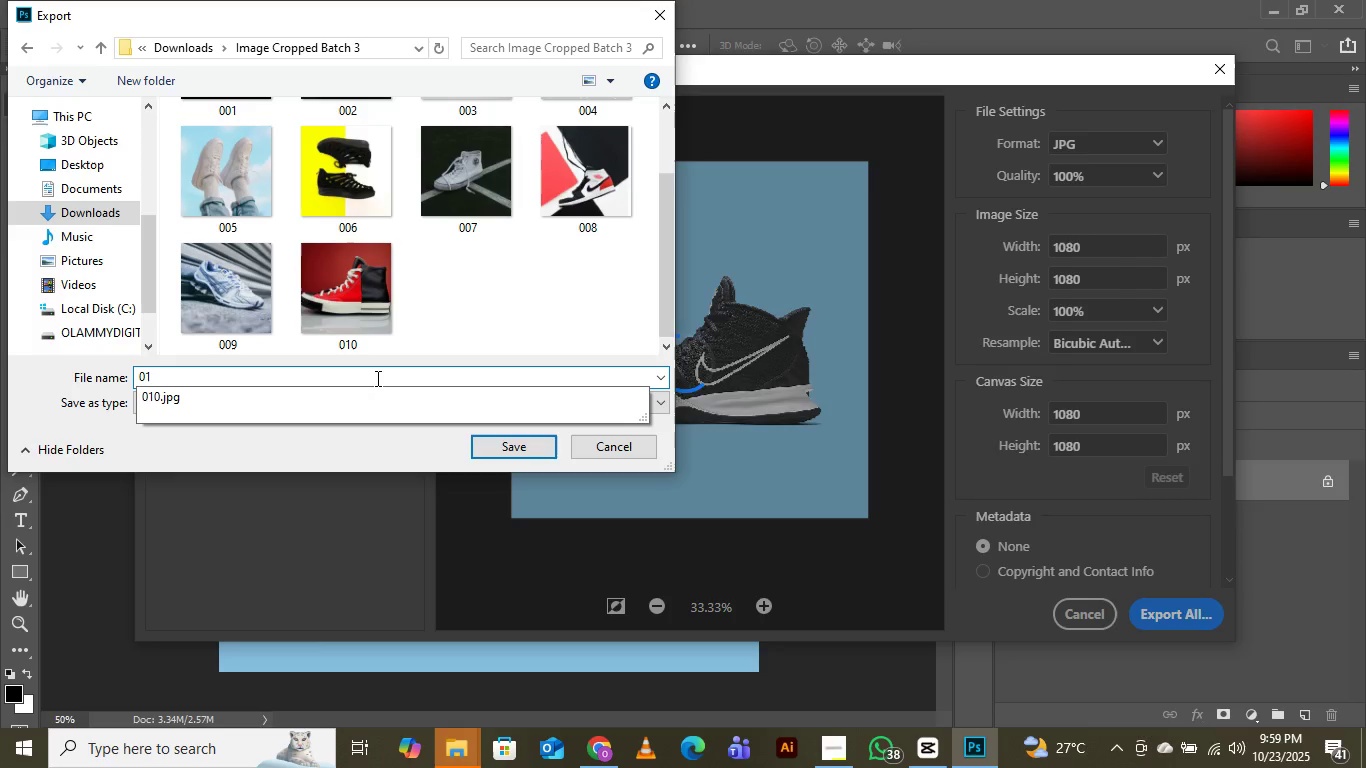 
key(1)
 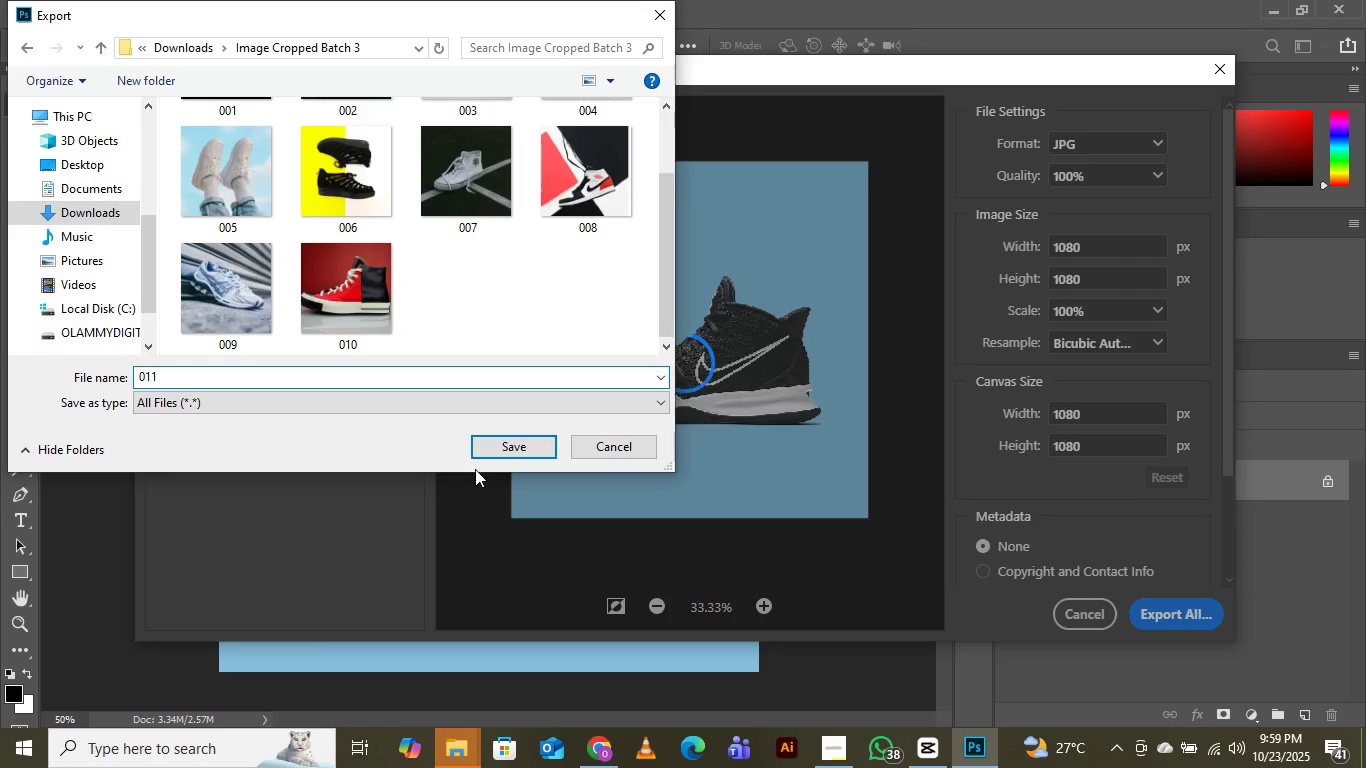 
left_click([489, 442])
 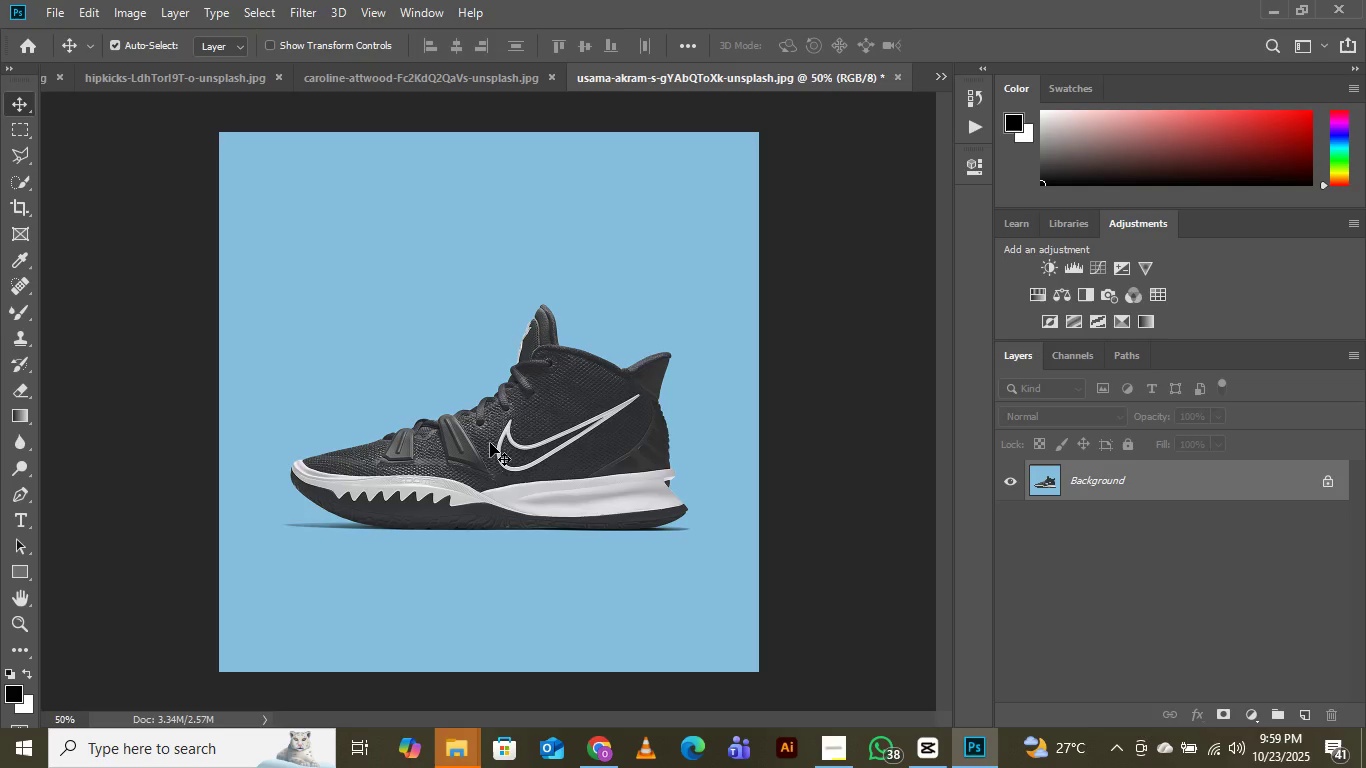 
wait(14.5)
 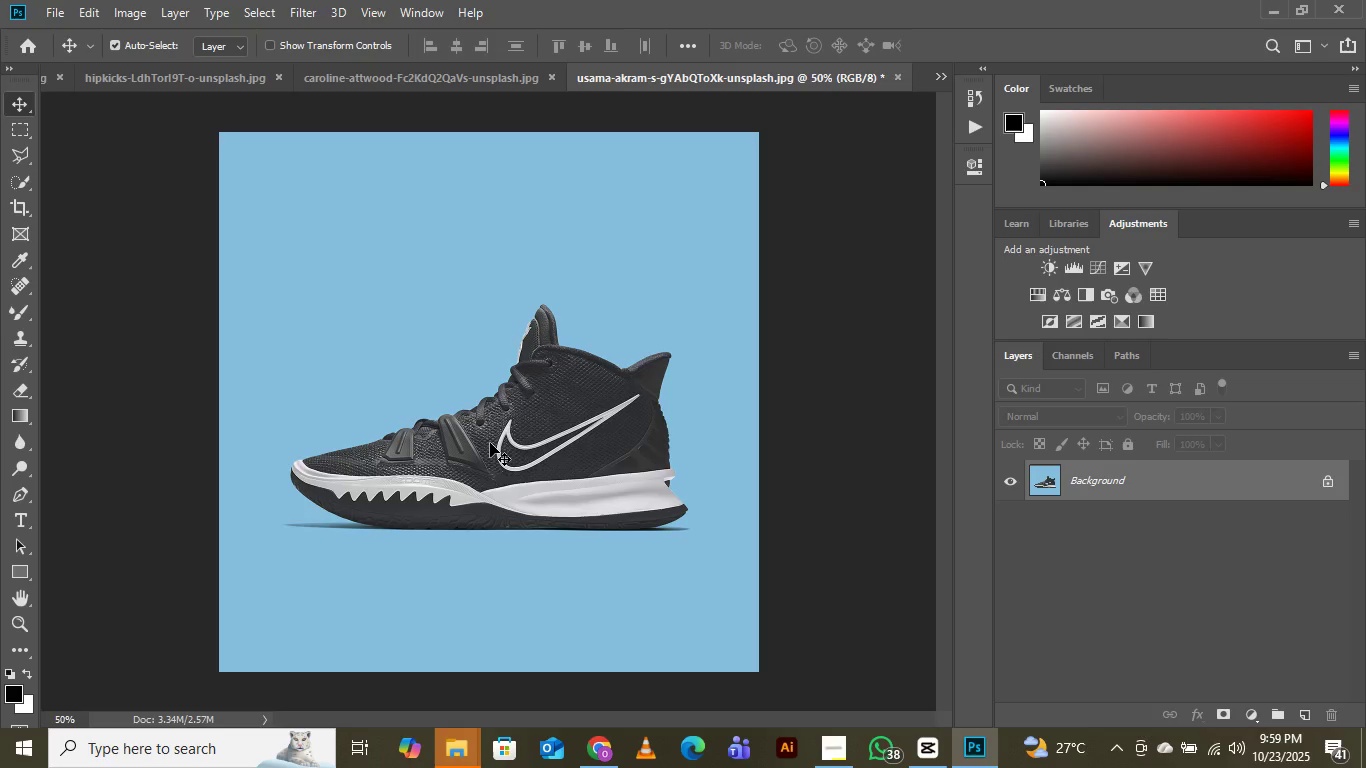 
left_click([943, 70])
 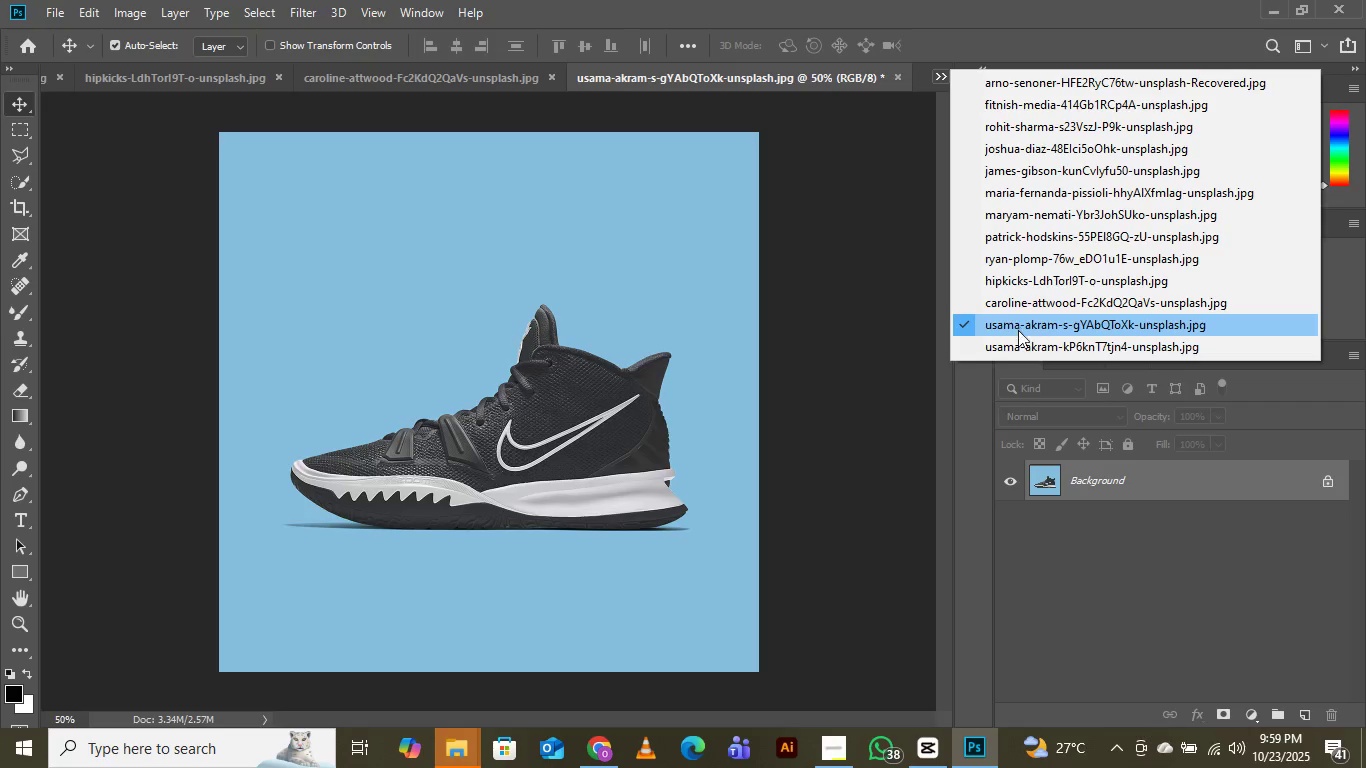 
left_click([1021, 344])
 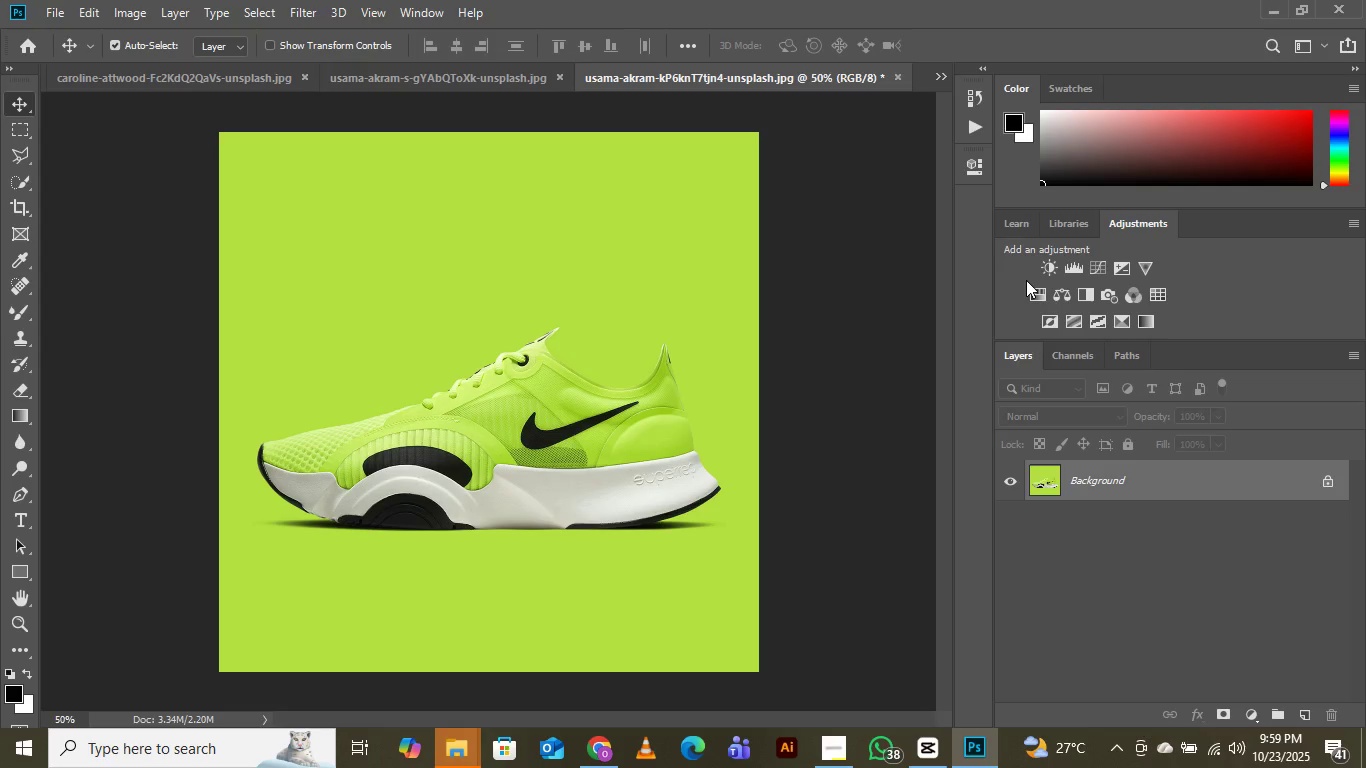 
wait(21.82)
 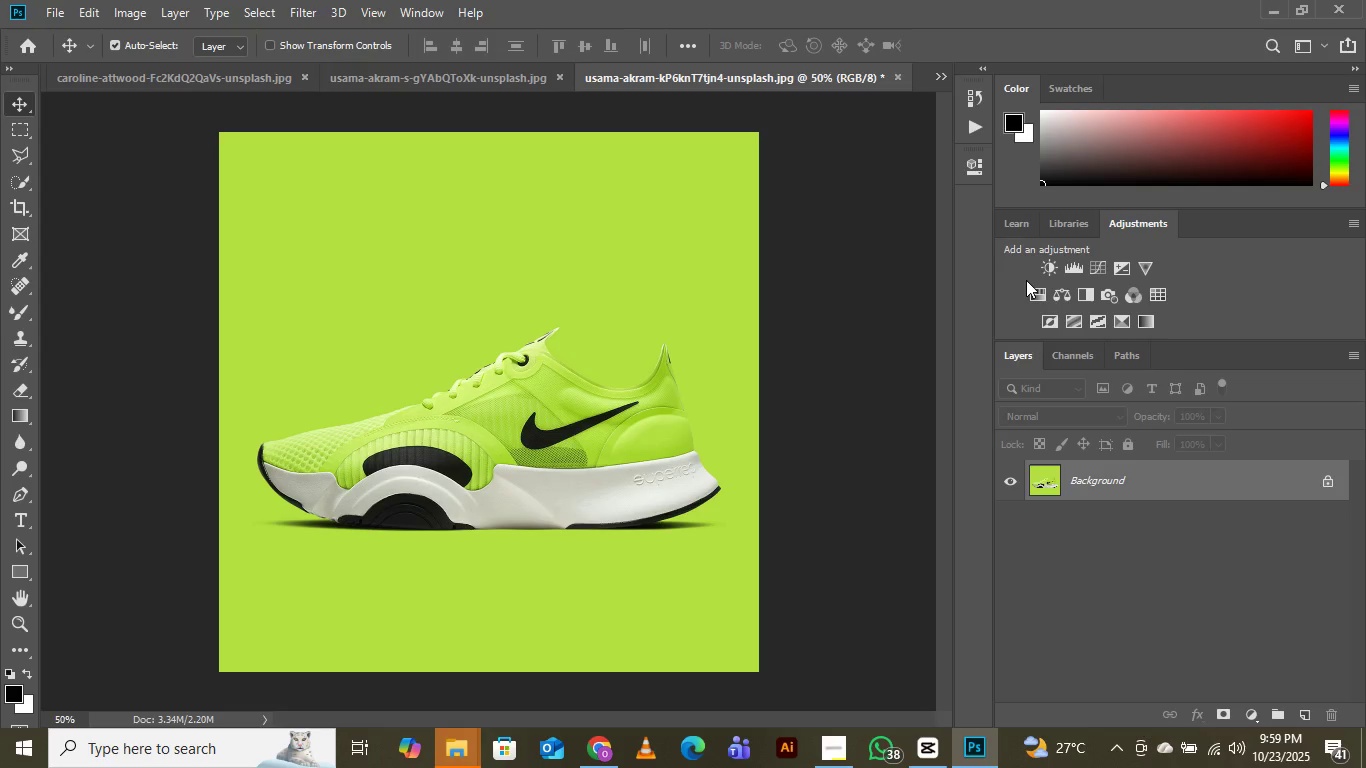 
left_click([62, 14])
 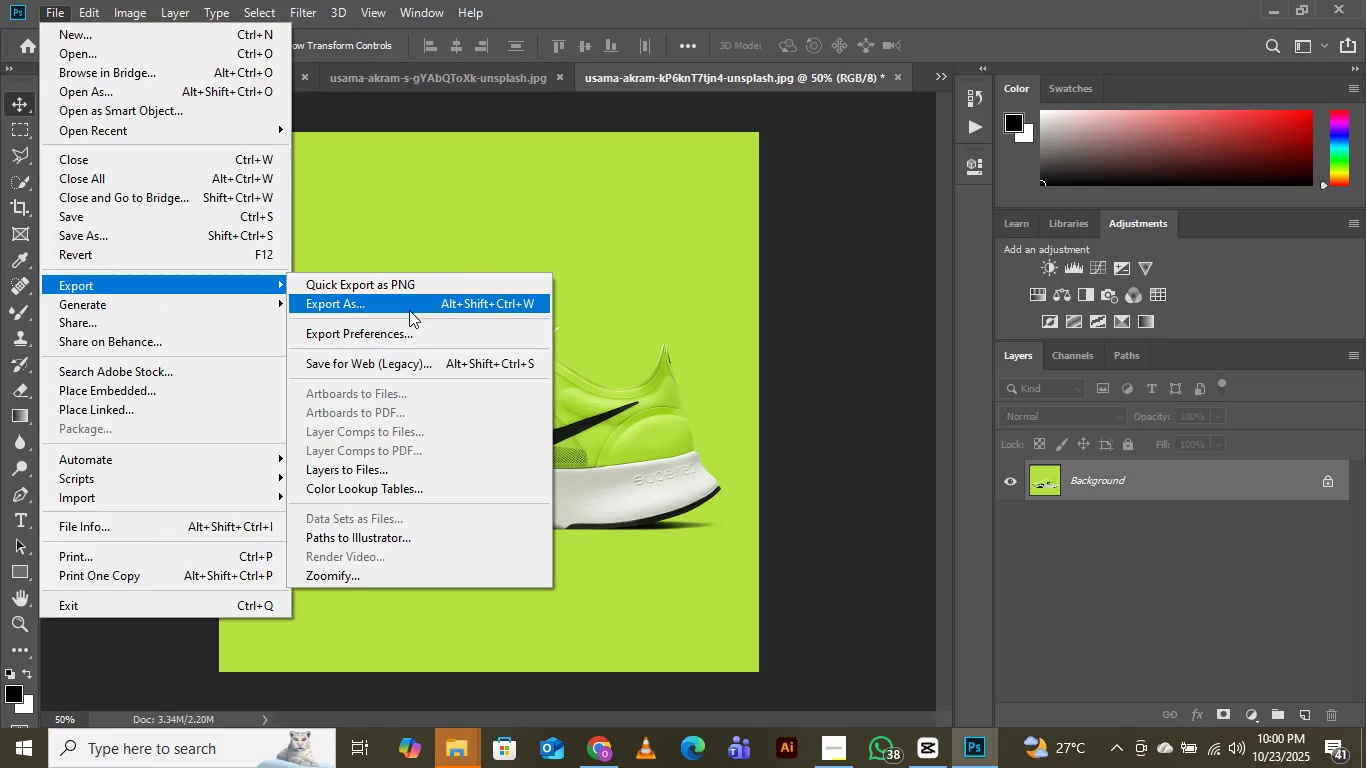 
wait(6.14)
 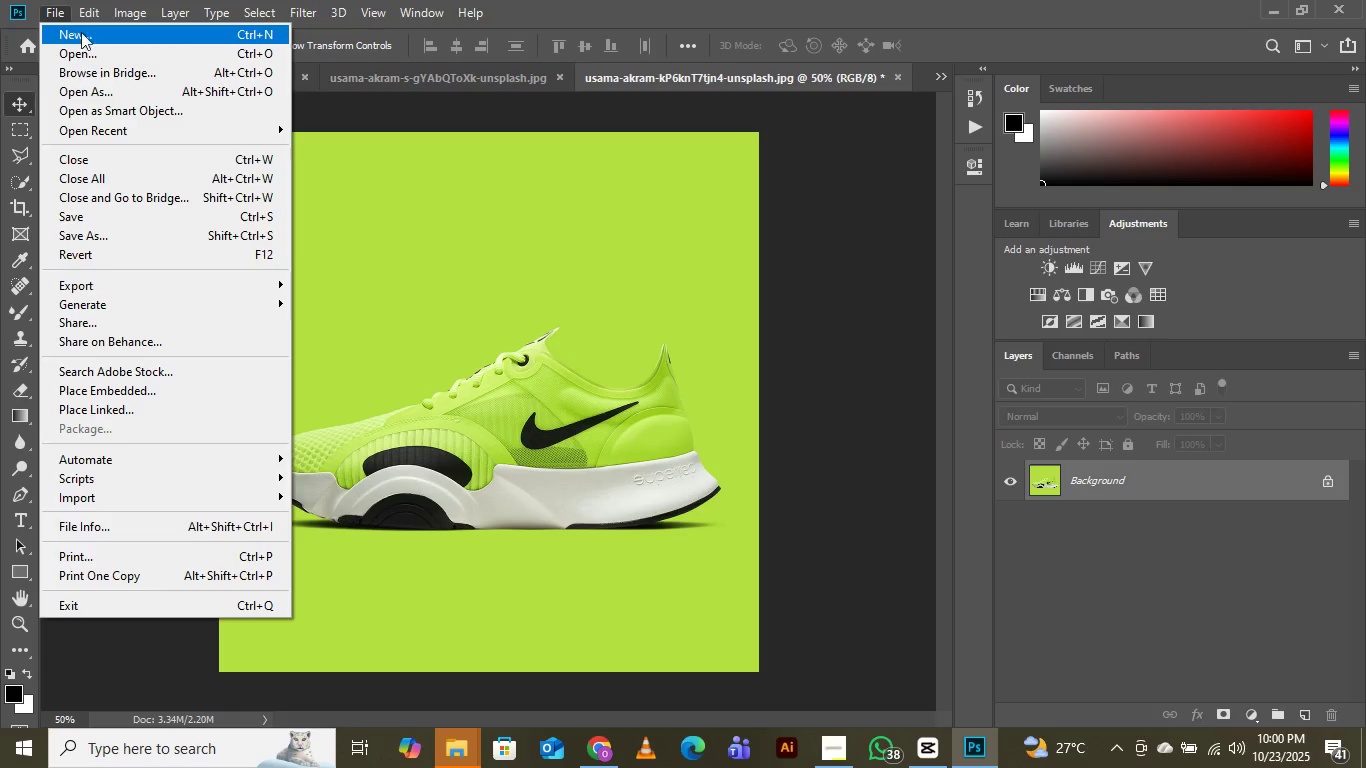 
left_click([410, 311])
 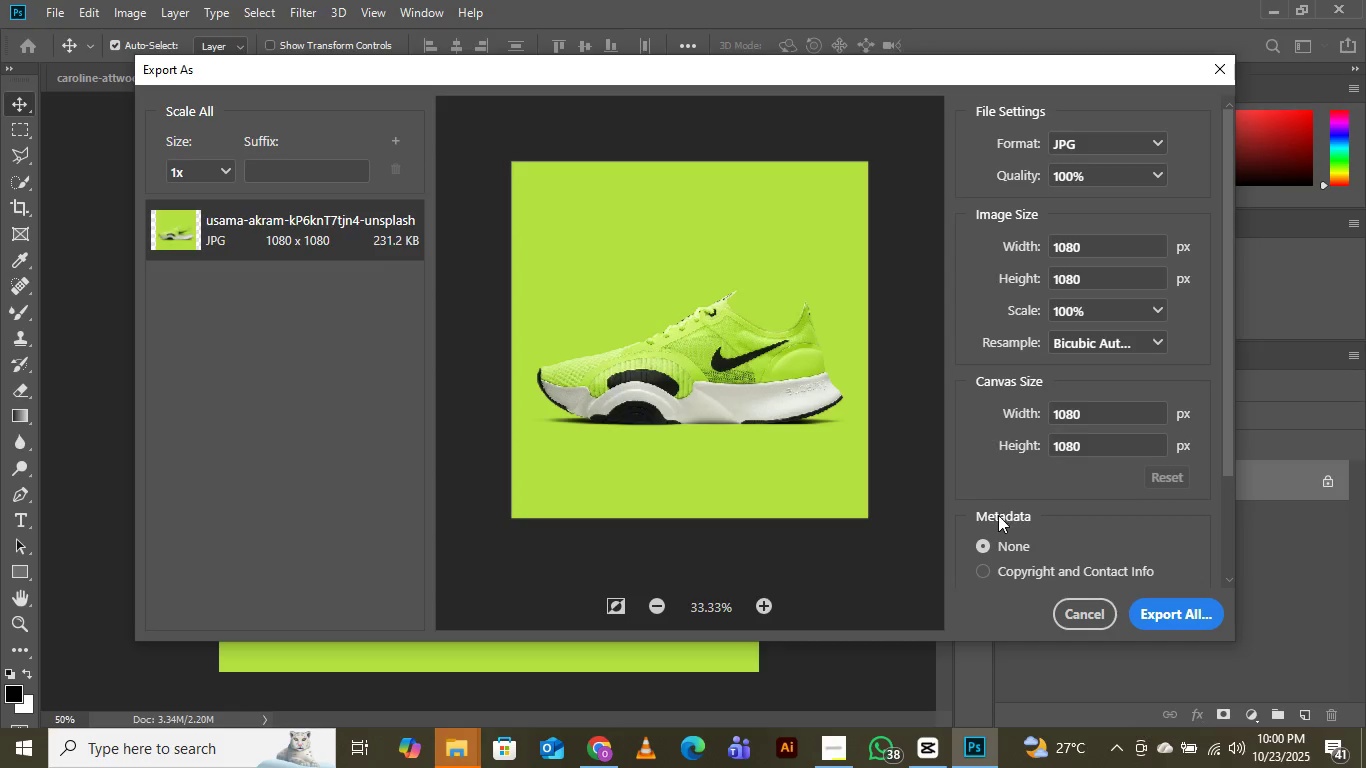 
wait(6.53)
 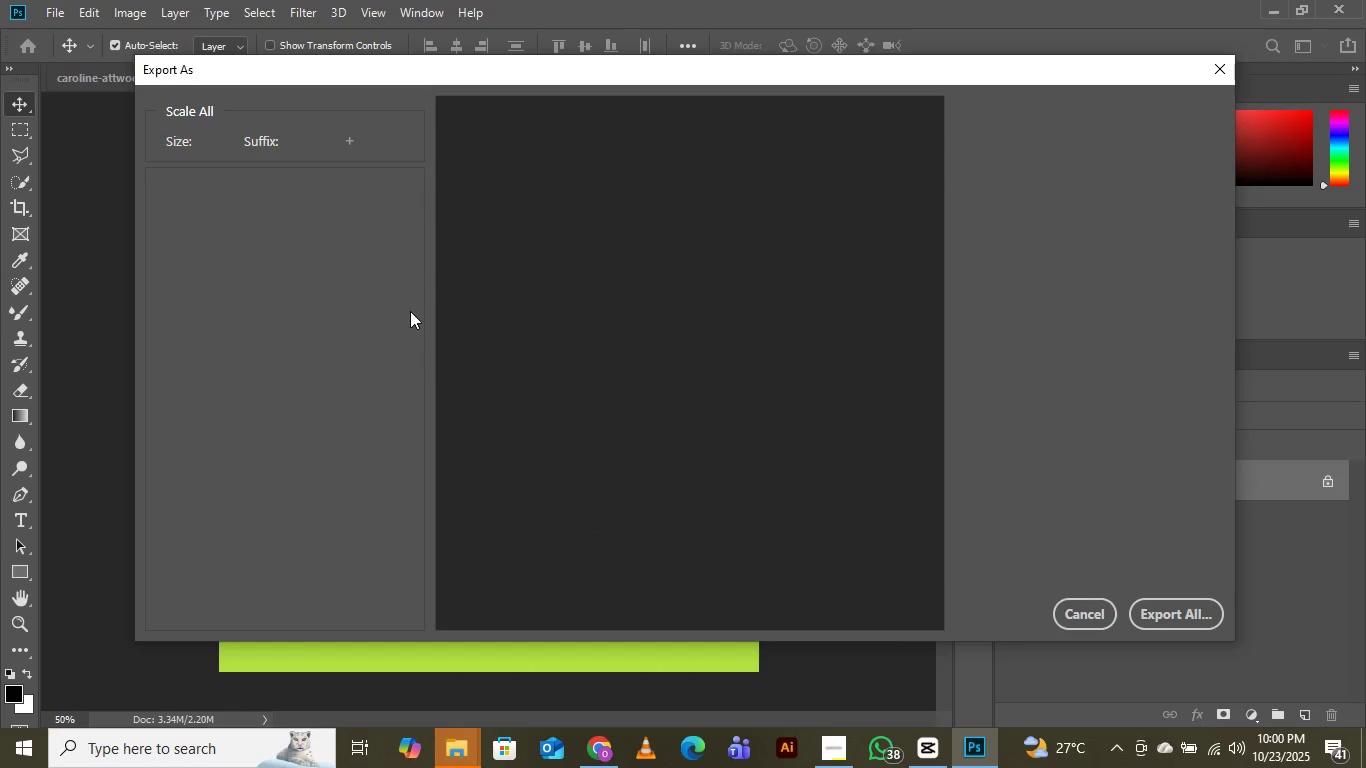 
left_click([1158, 604])
 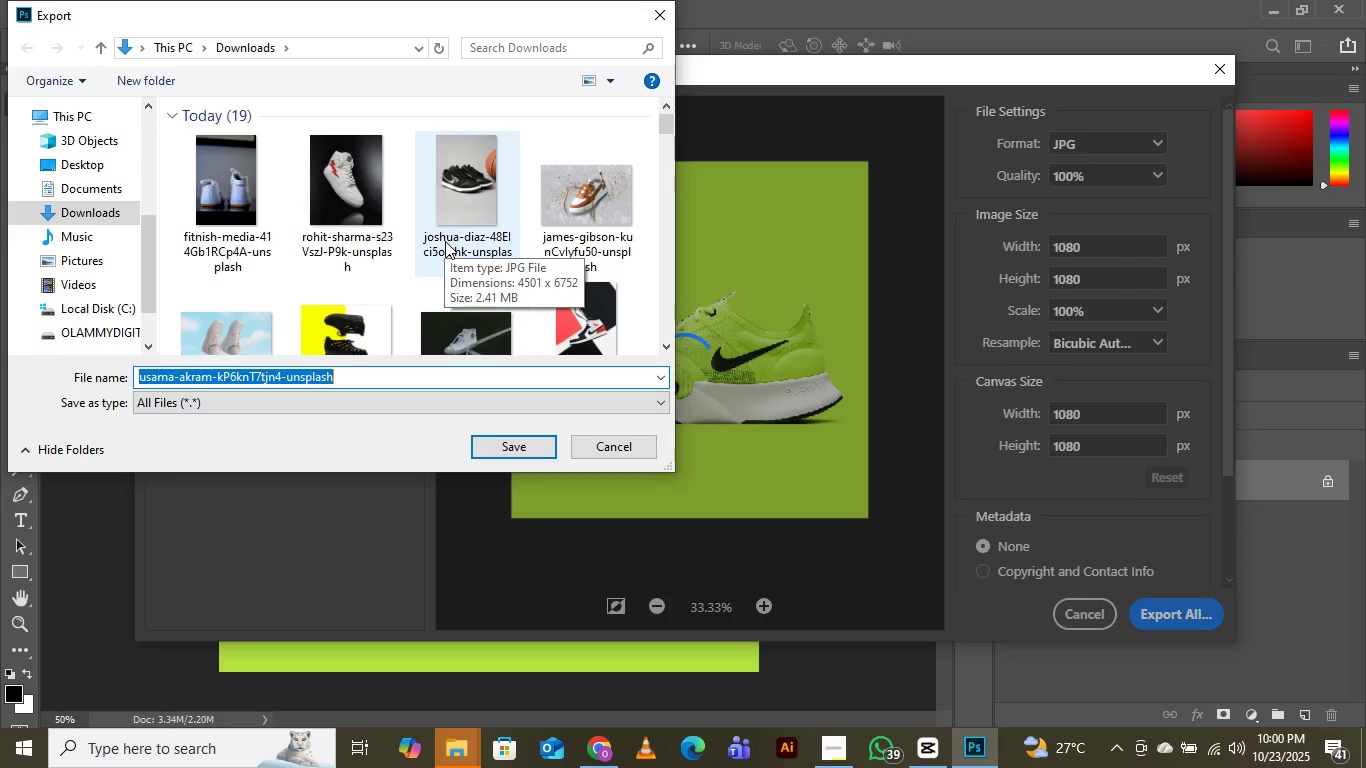 
wait(30.72)
 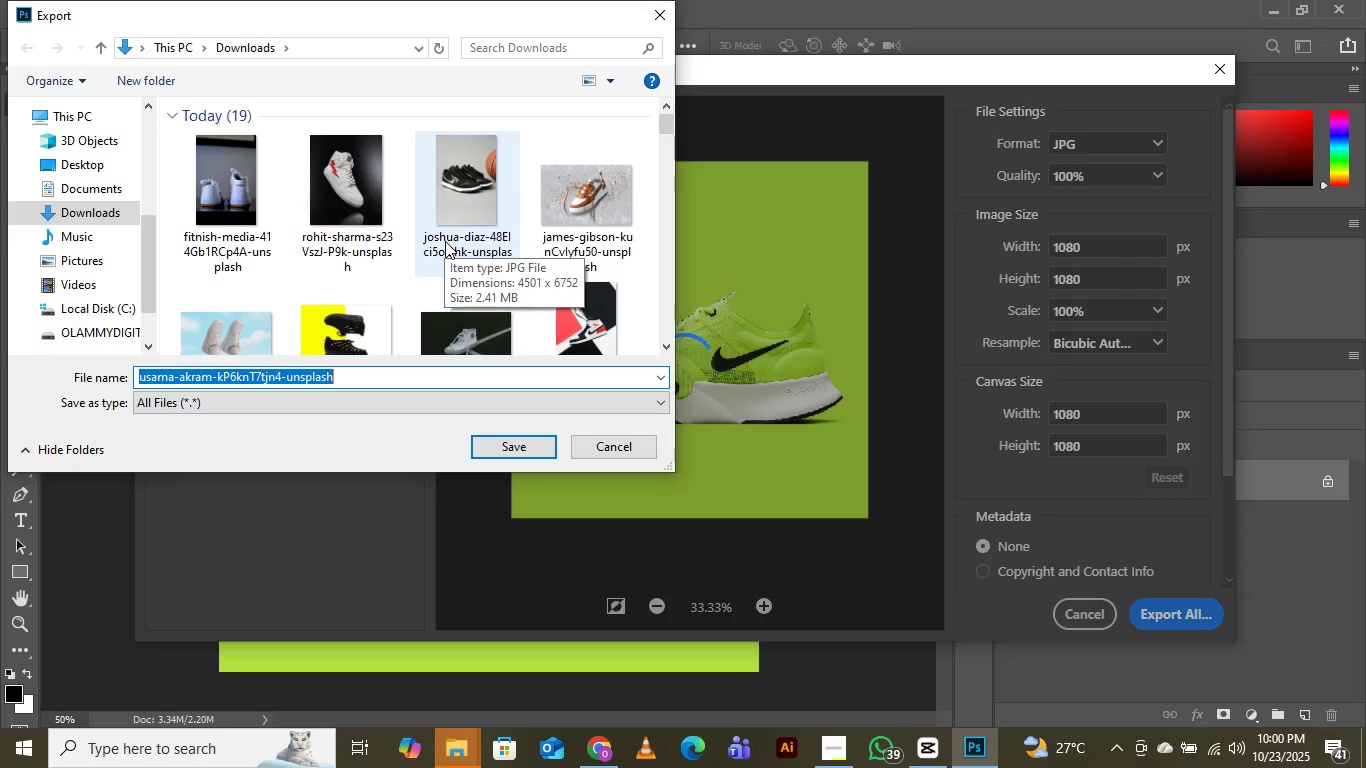 
mouse_move([579, 355])
 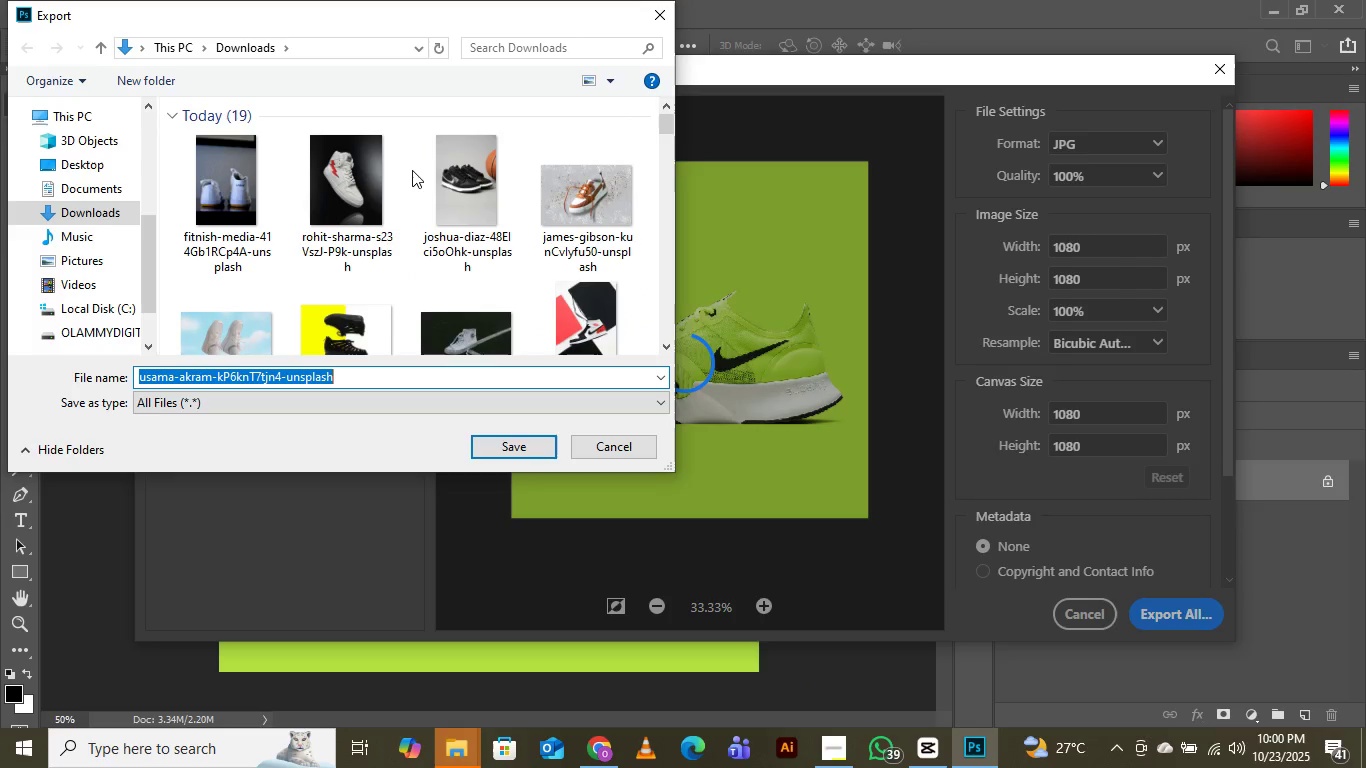 
scroll: coordinate [423, 179], scroll_direction: down, amount: 3.0
 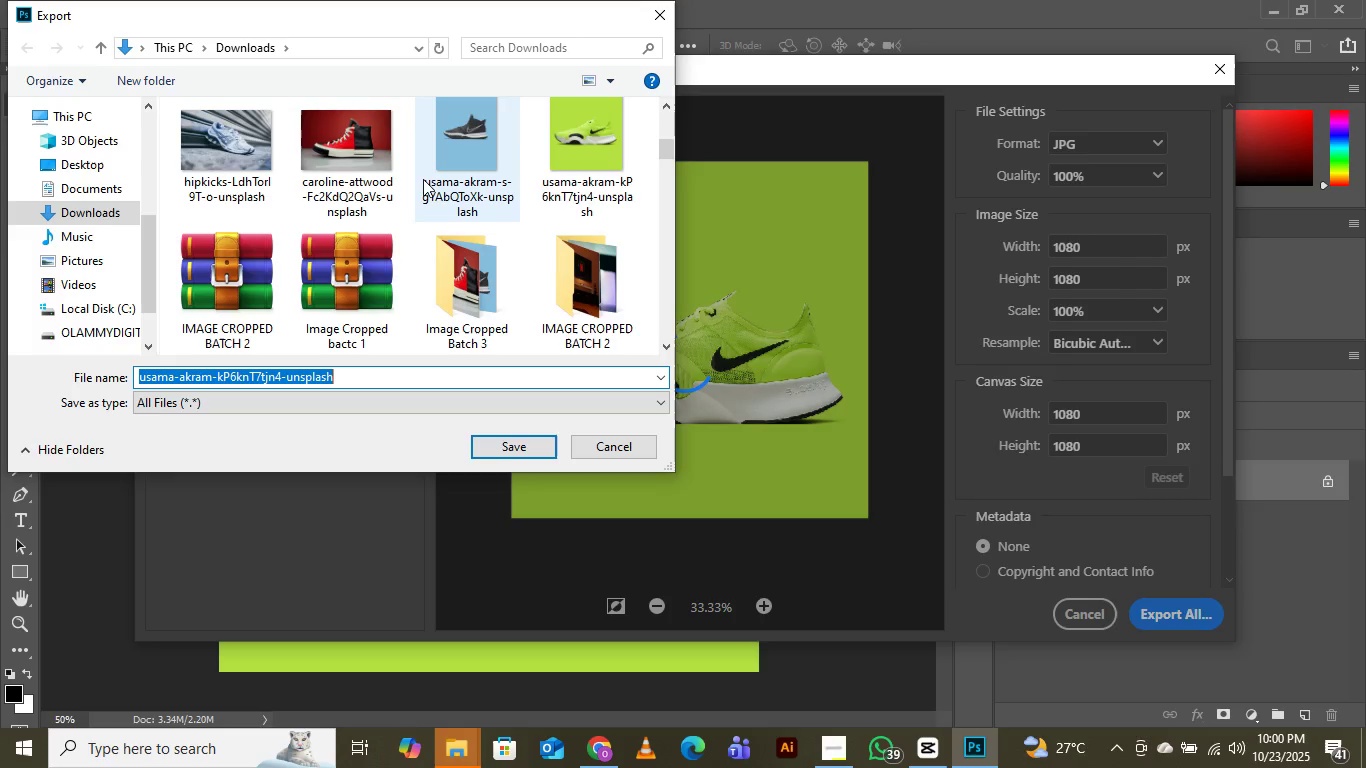 
wait(6.34)
 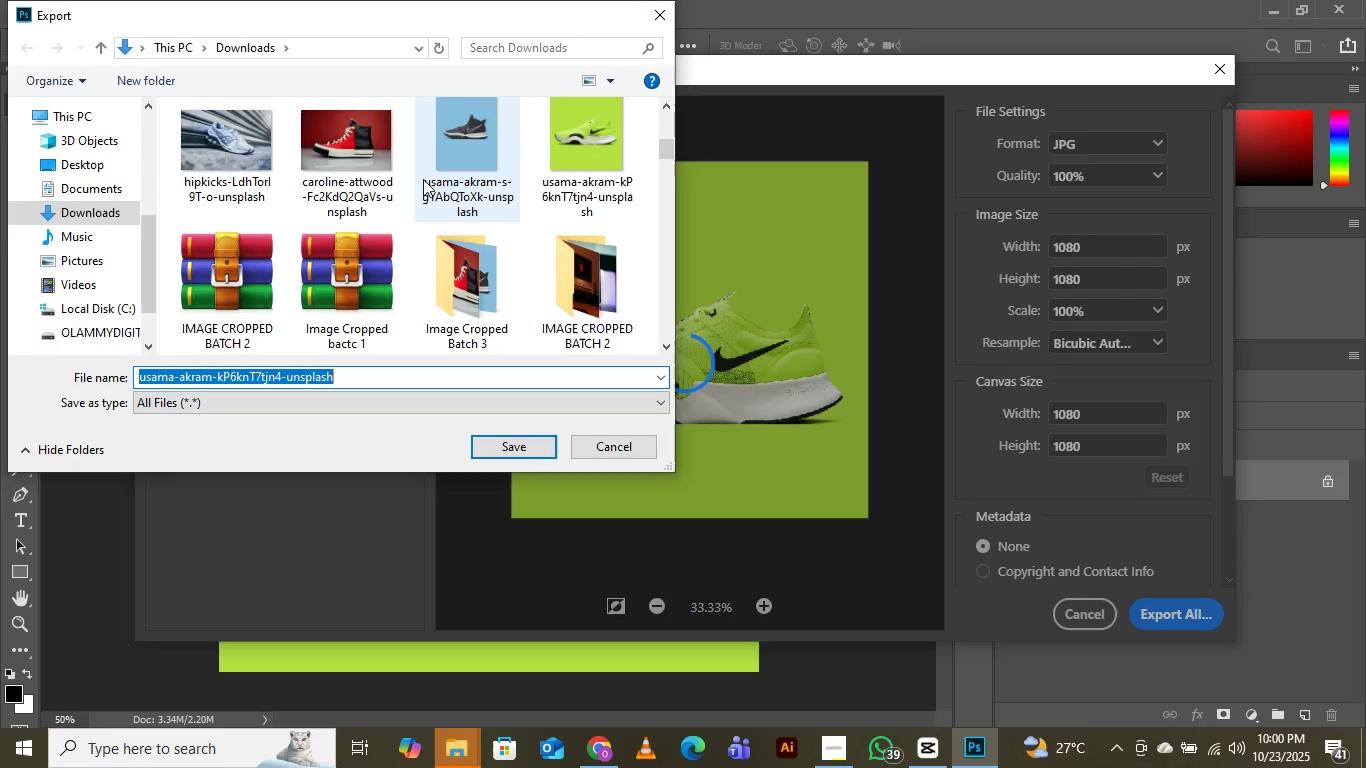 
scroll: coordinate [497, 238], scroll_direction: down, amount: 1.0
 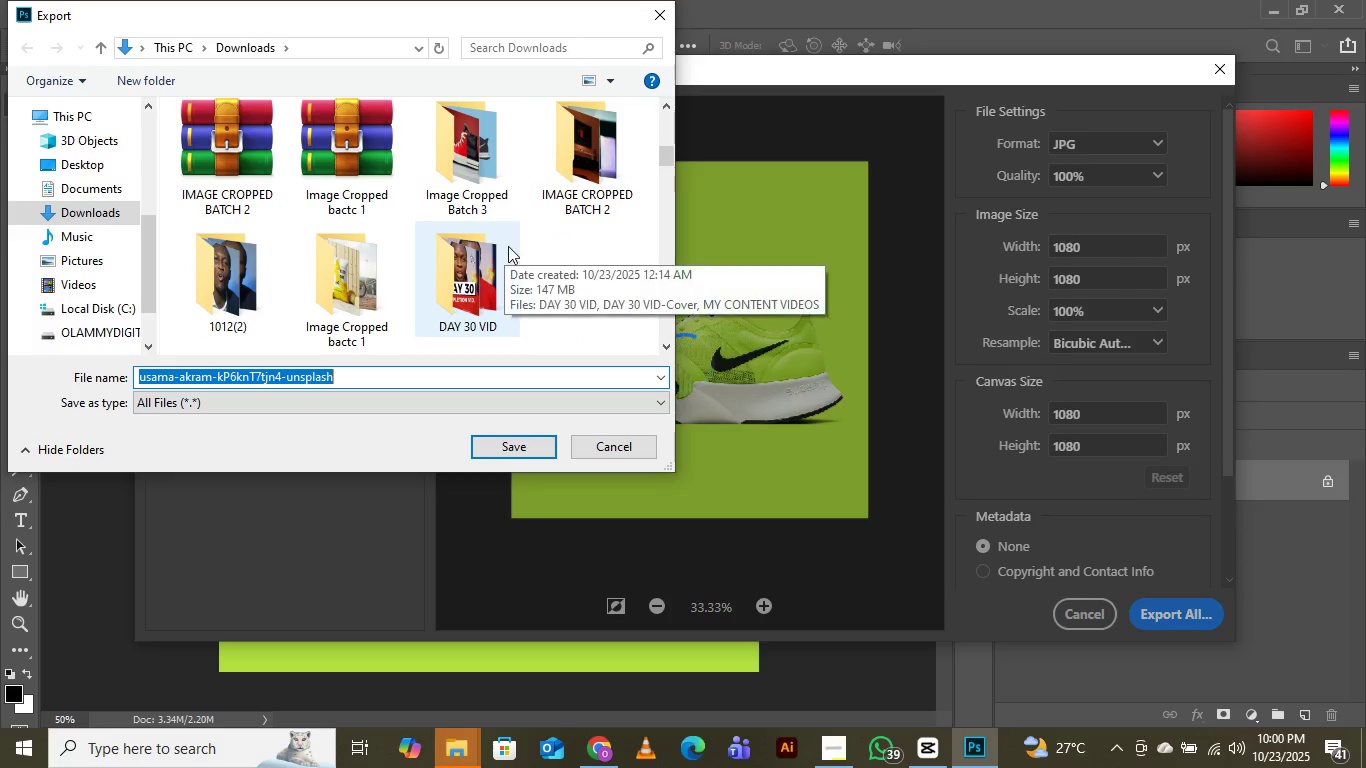 
scroll: coordinate [506, 242], scroll_direction: up, amount: 2.0
 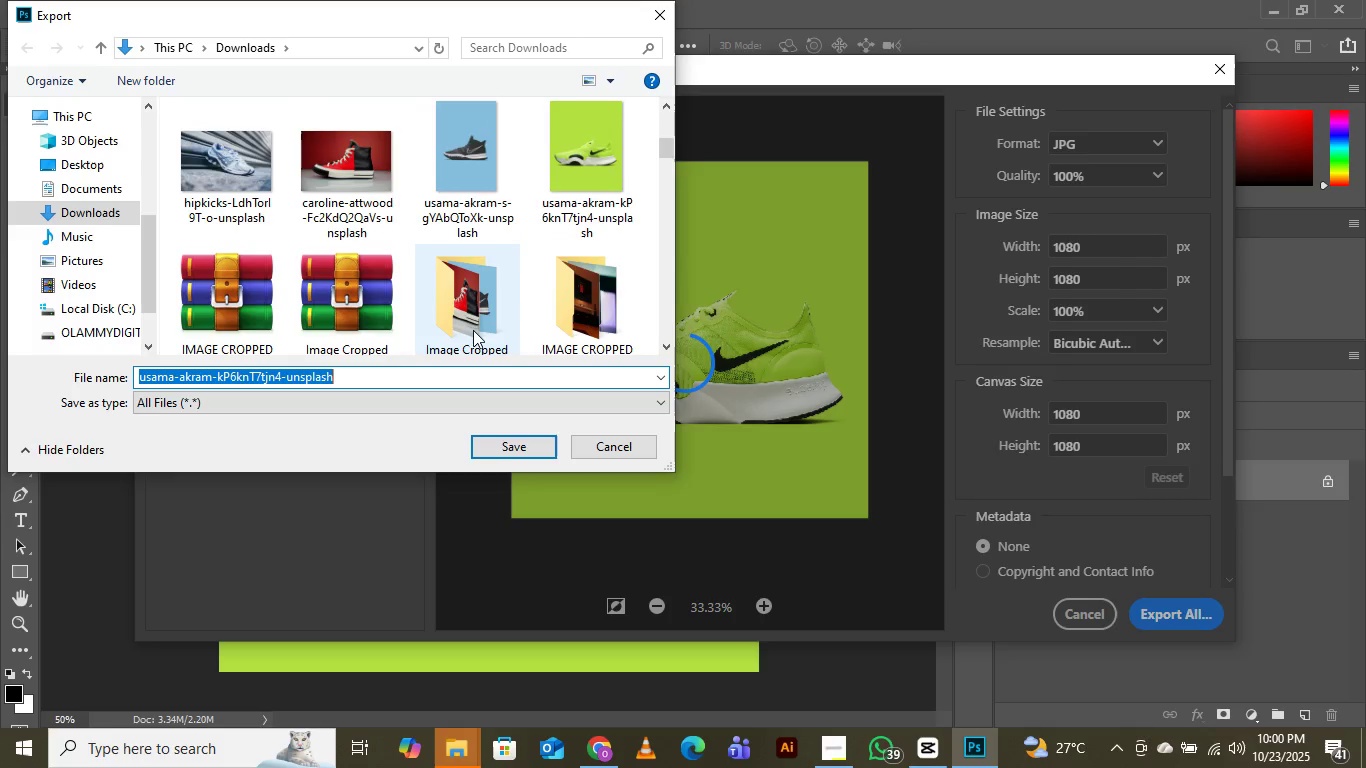 
scroll: coordinate [477, 277], scroll_direction: down, amount: 1.0
 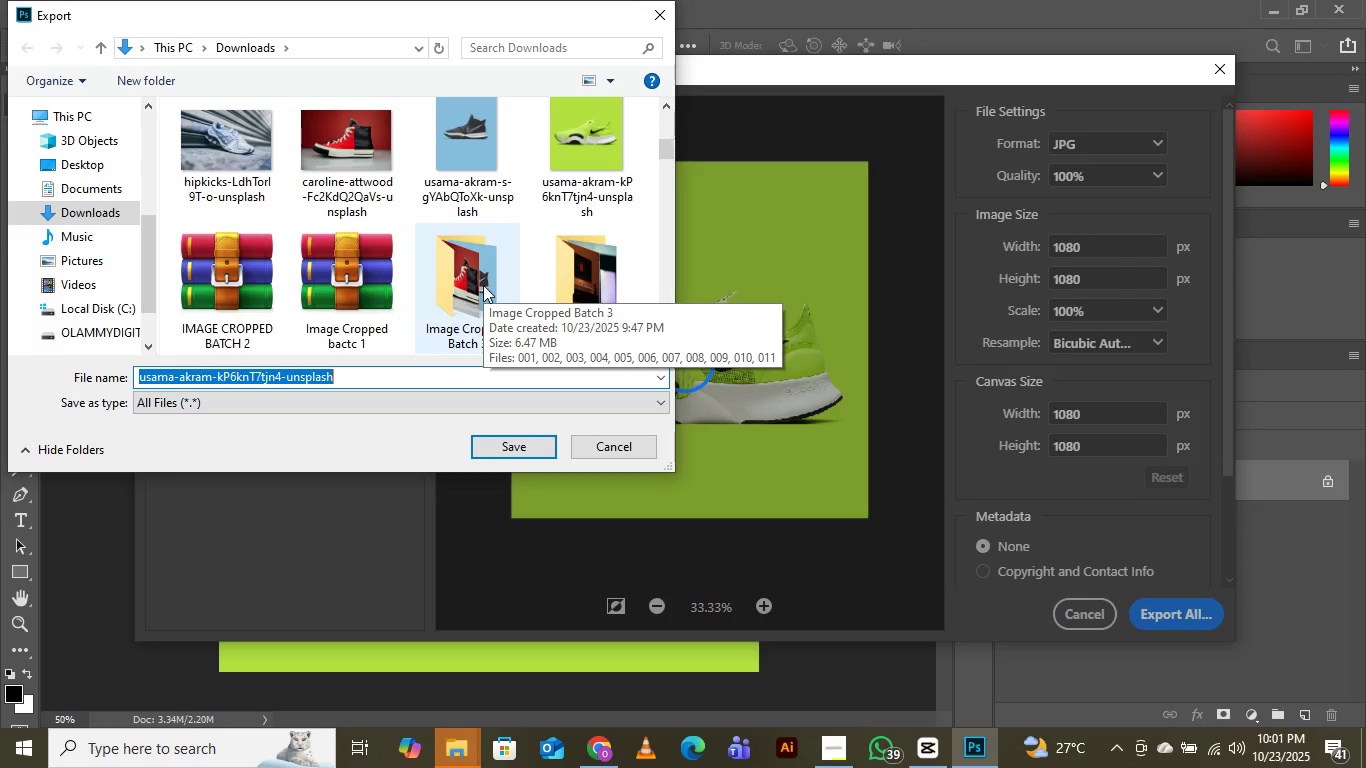 
wait(6.24)
 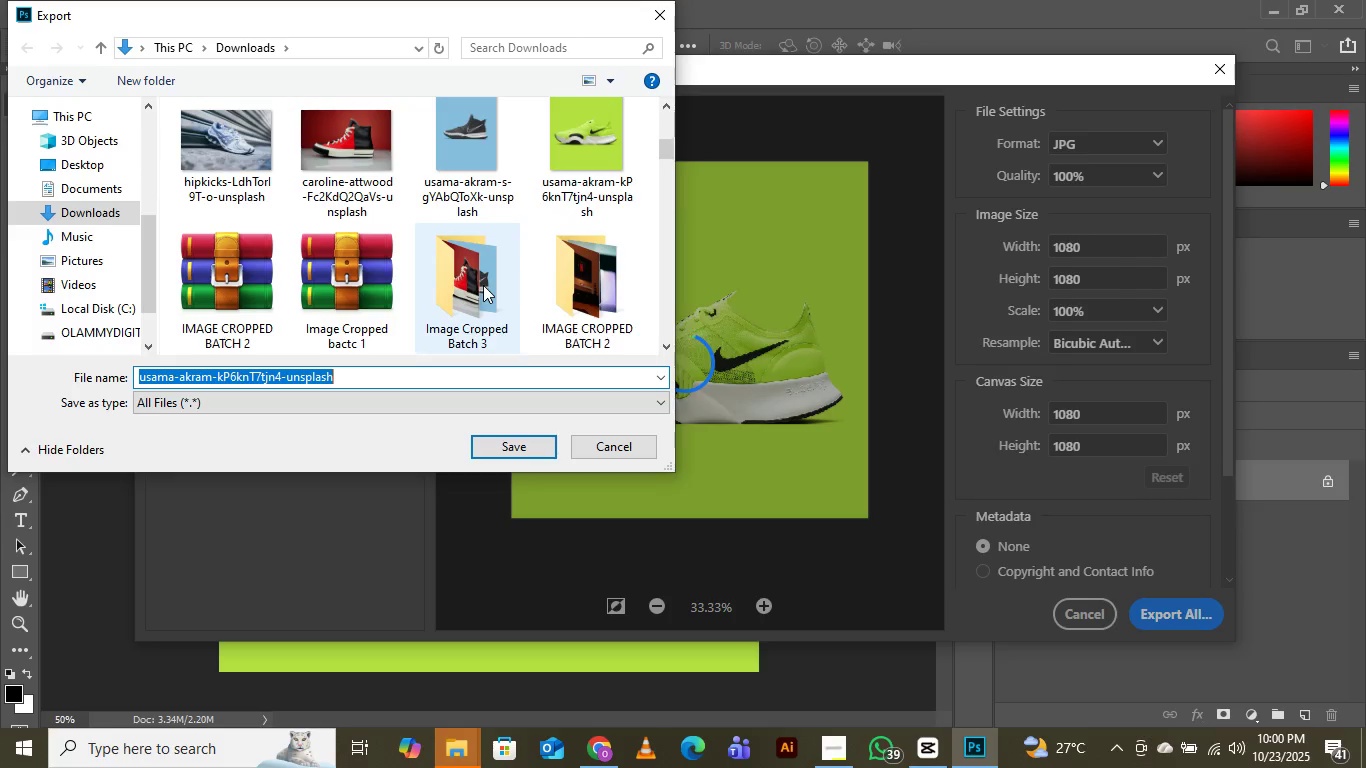 
double_click([483, 285])
 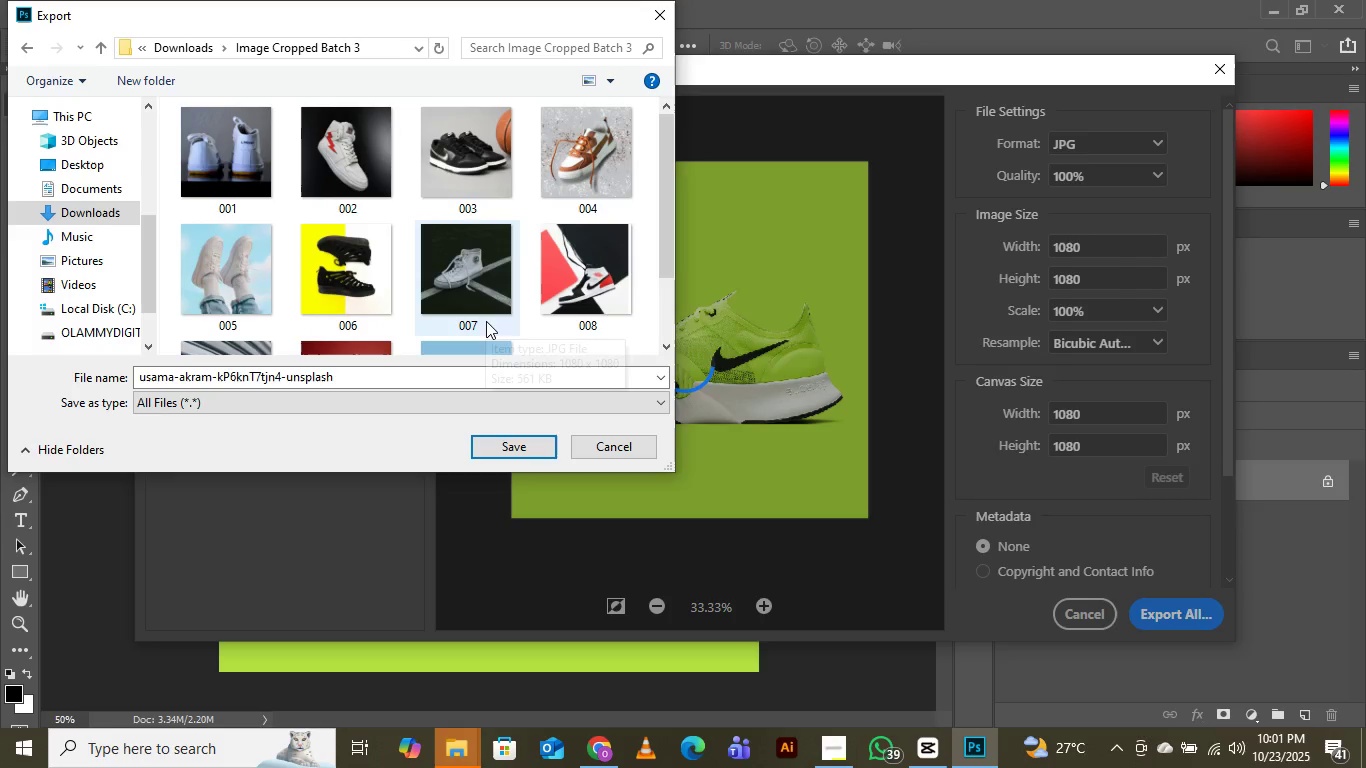 
scroll: coordinate [470, 219], scroll_direction: down, amount: 3.0
 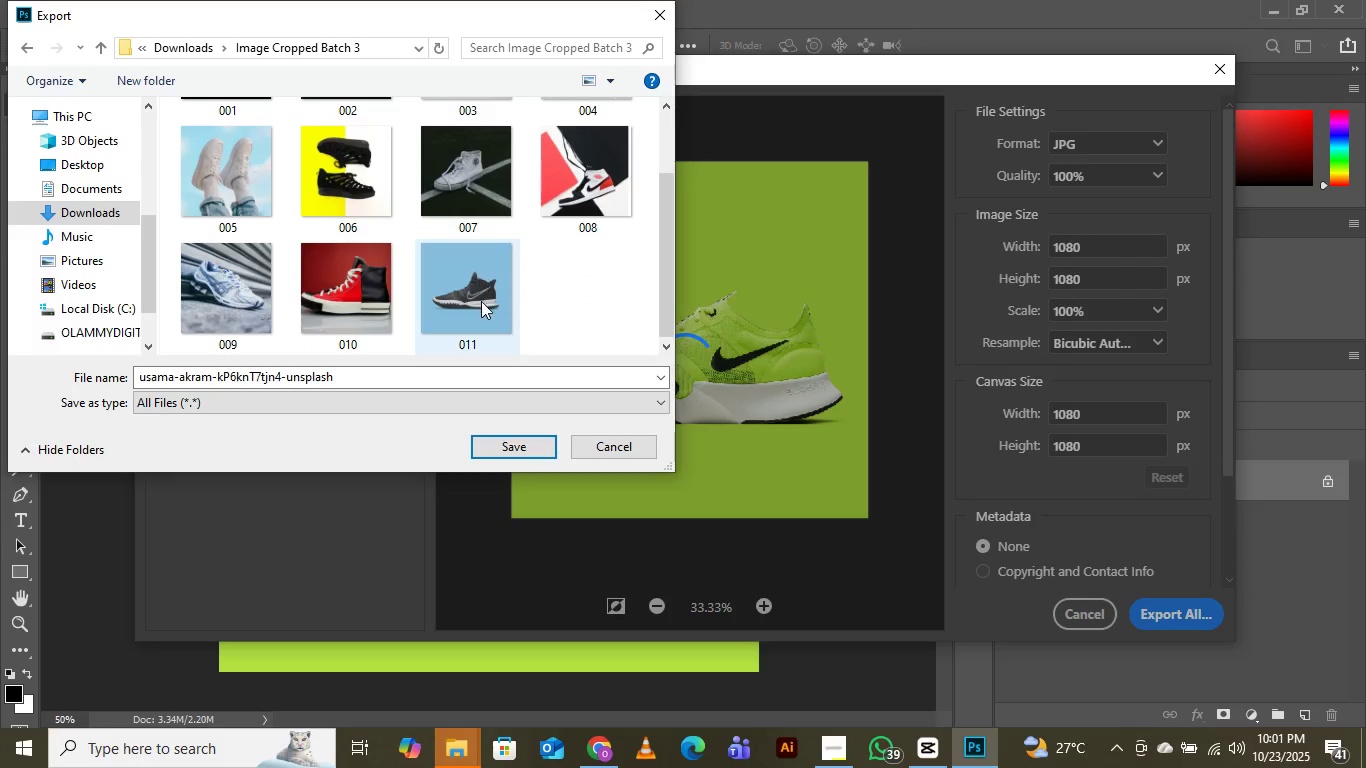 
left_click([481, 301])
 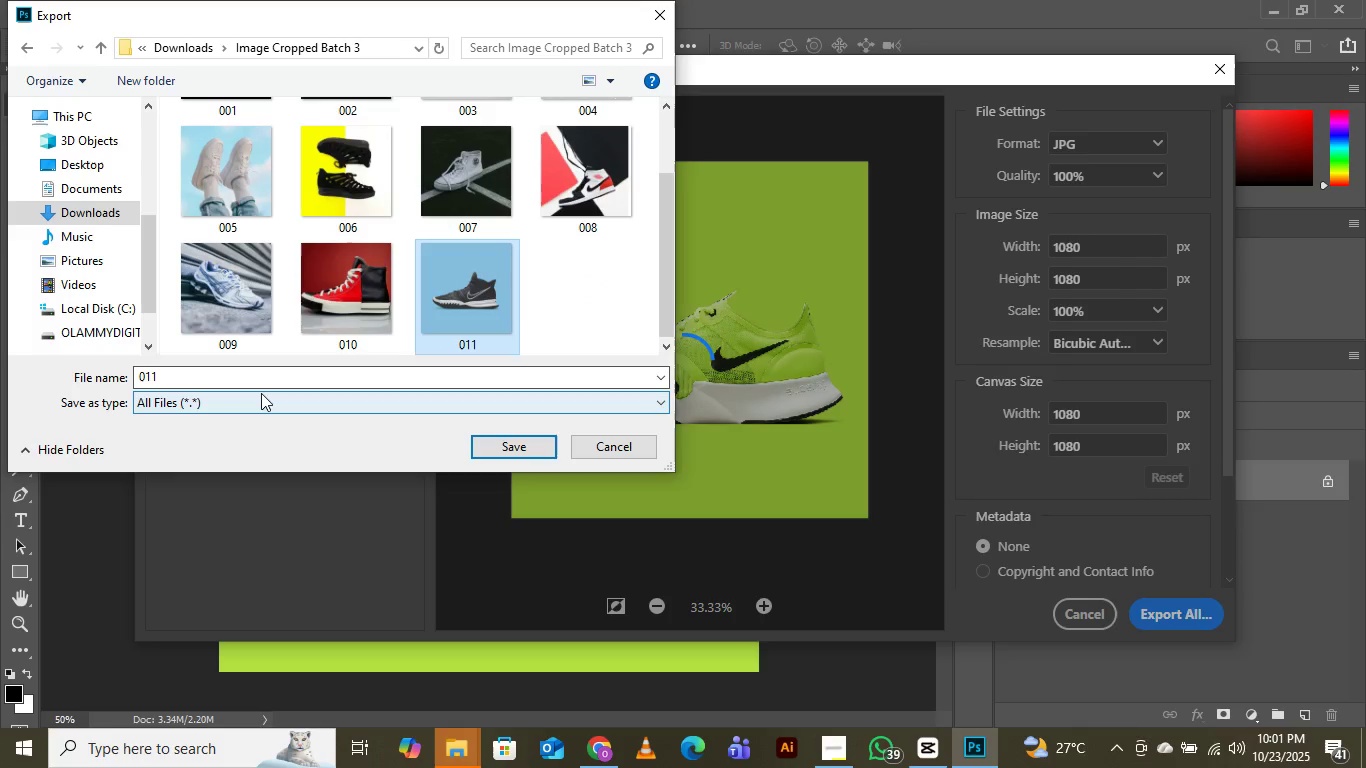 
left_click([261, 380])
 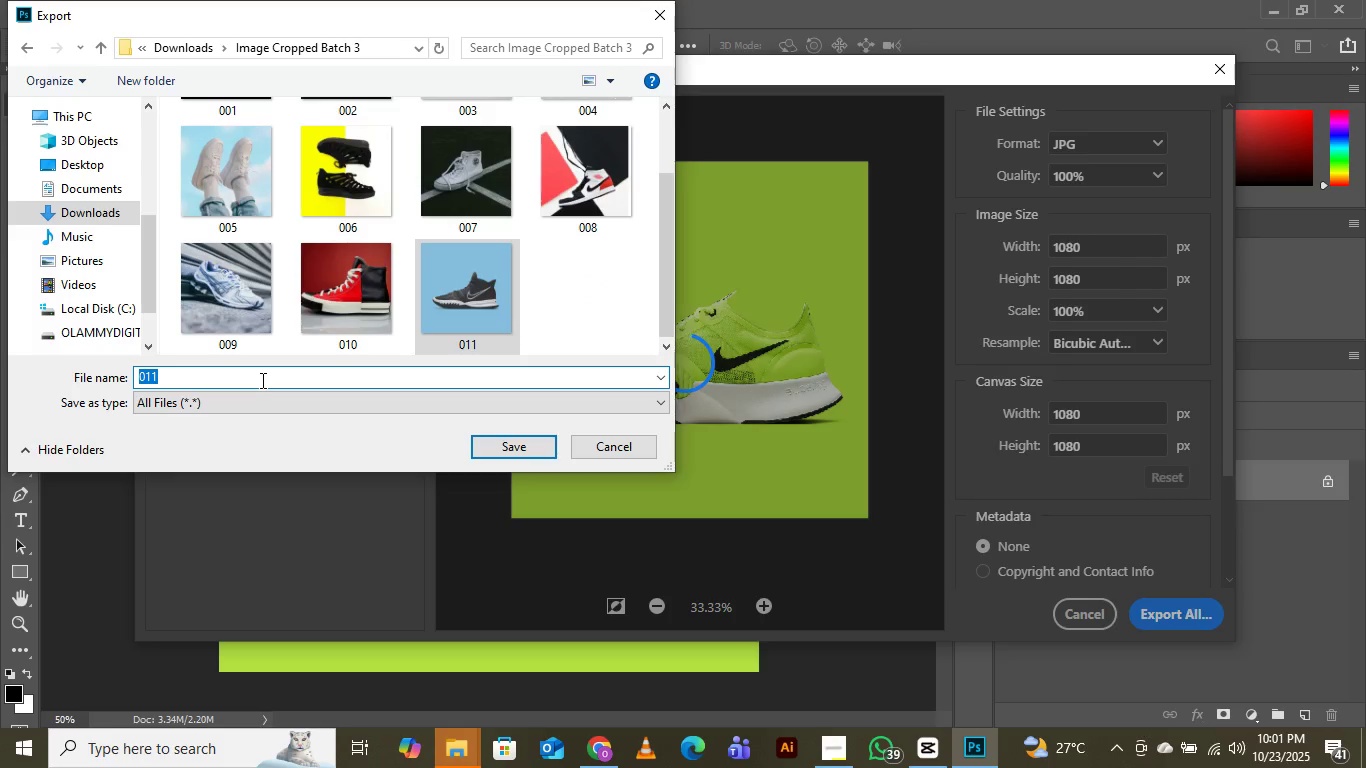 
key(ArrowRight)
 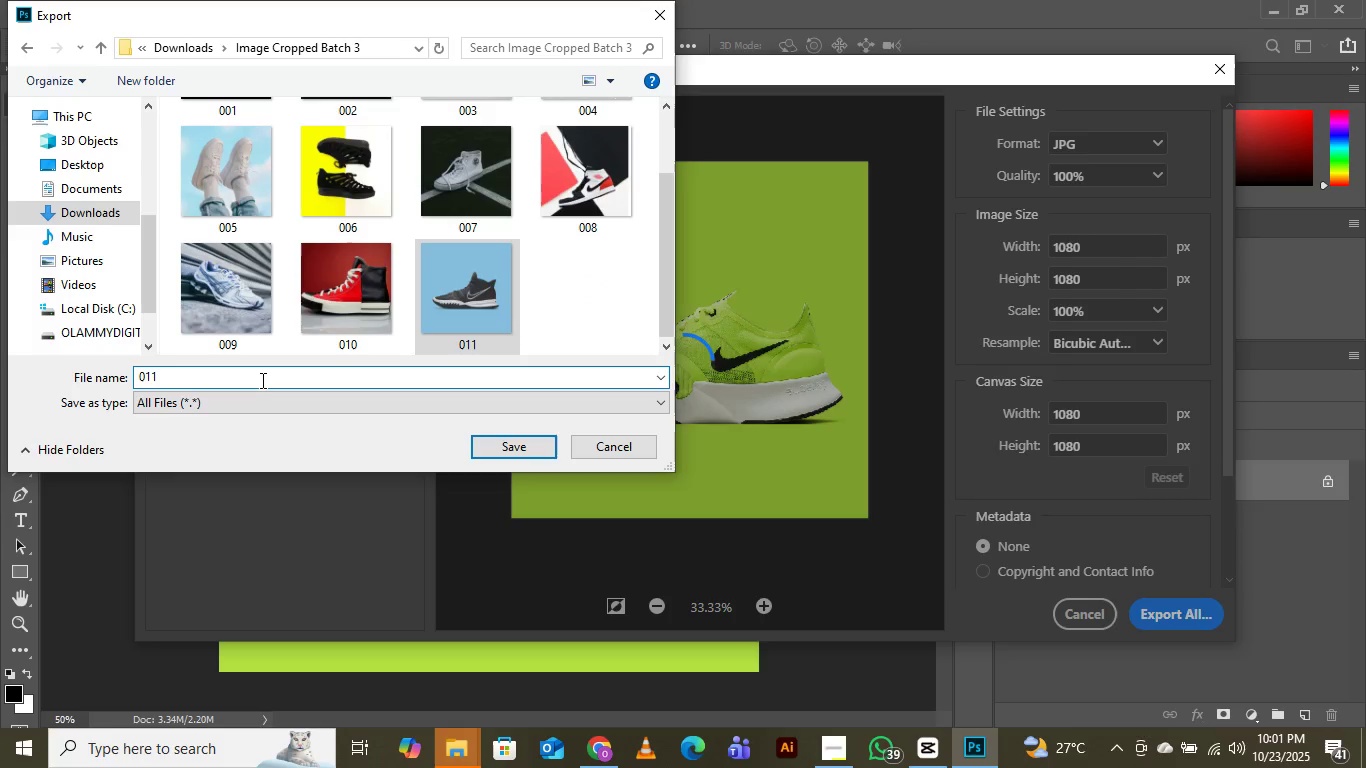 
key(Backspace)
 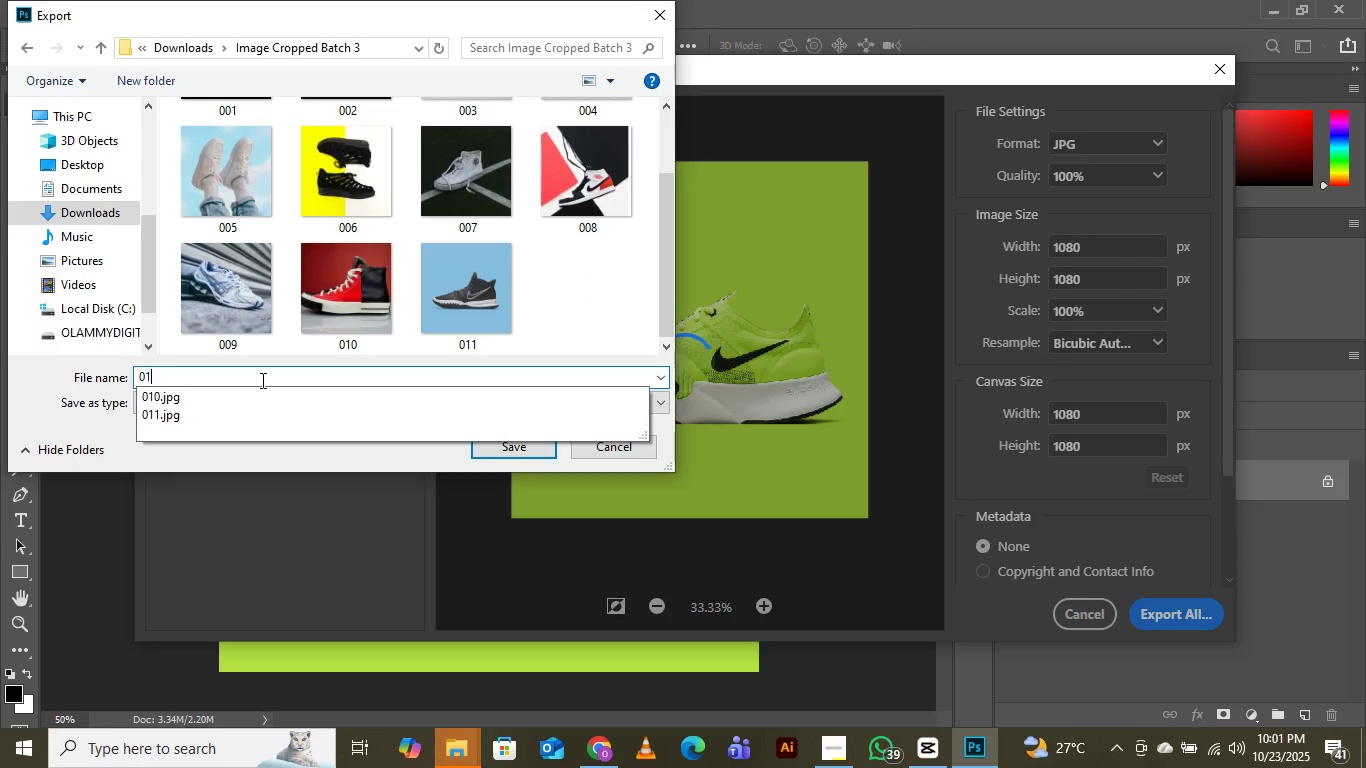 
key(2)